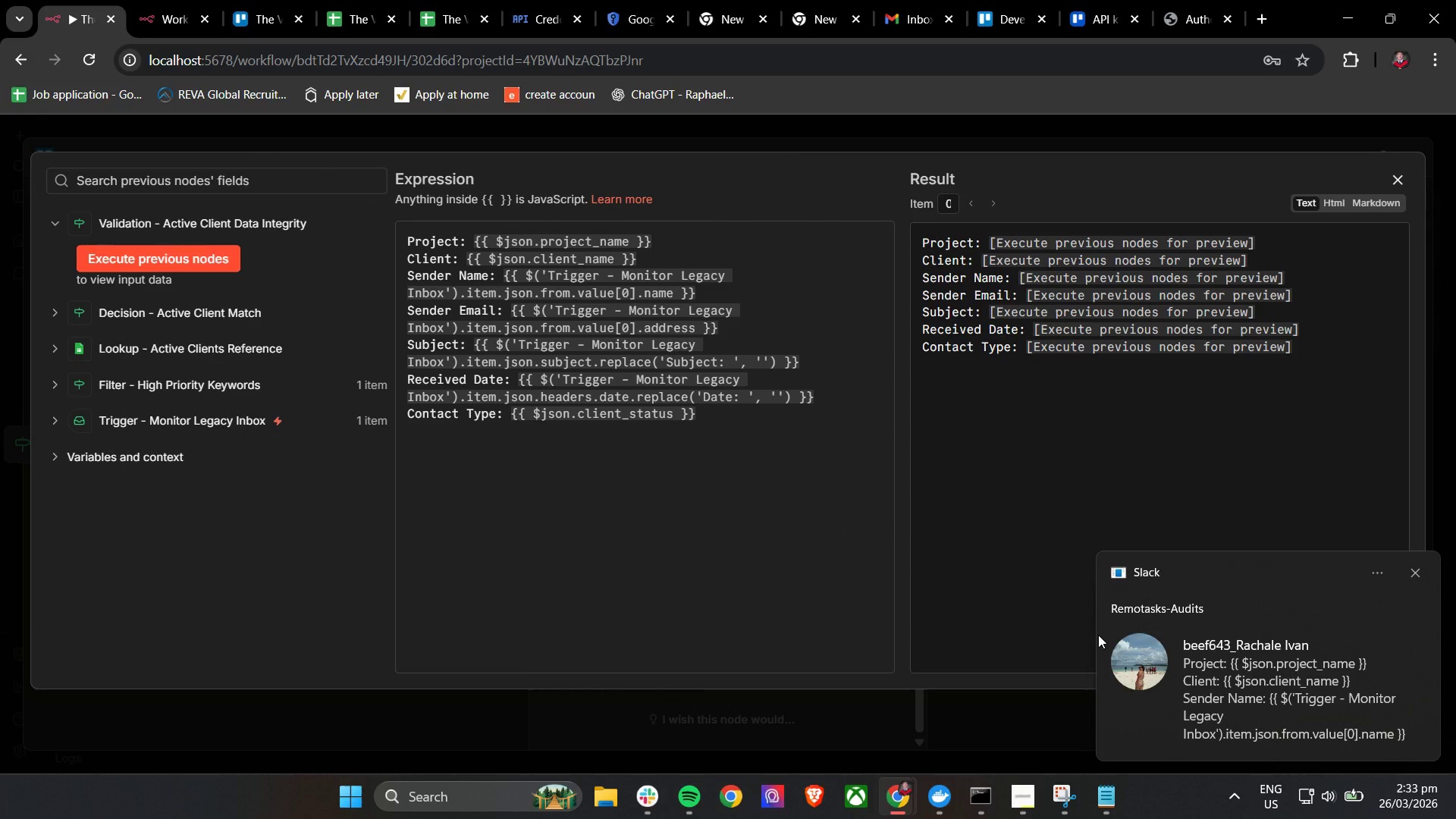 
wait(5.86)
 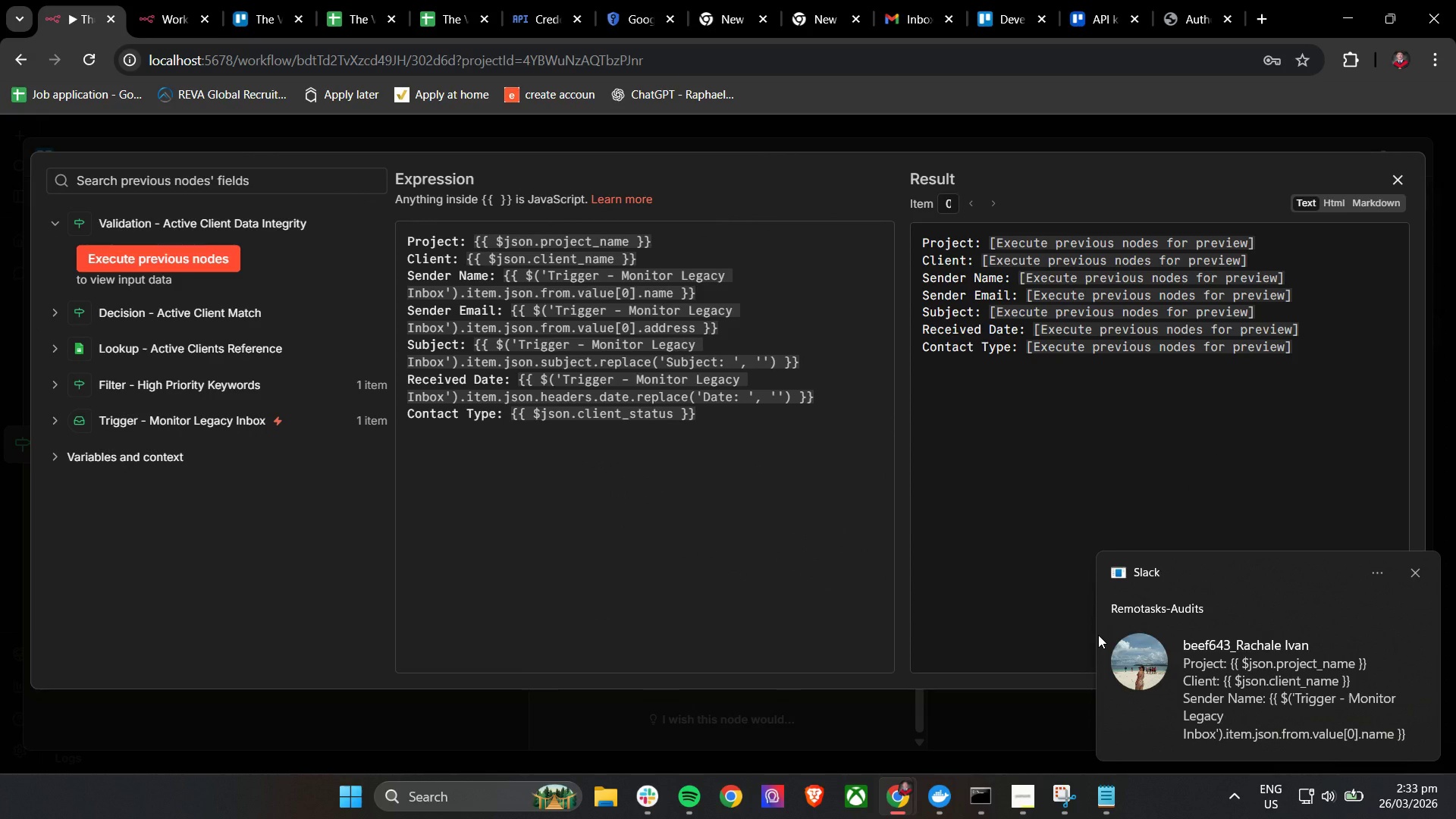 
left_click([1413, 574])
 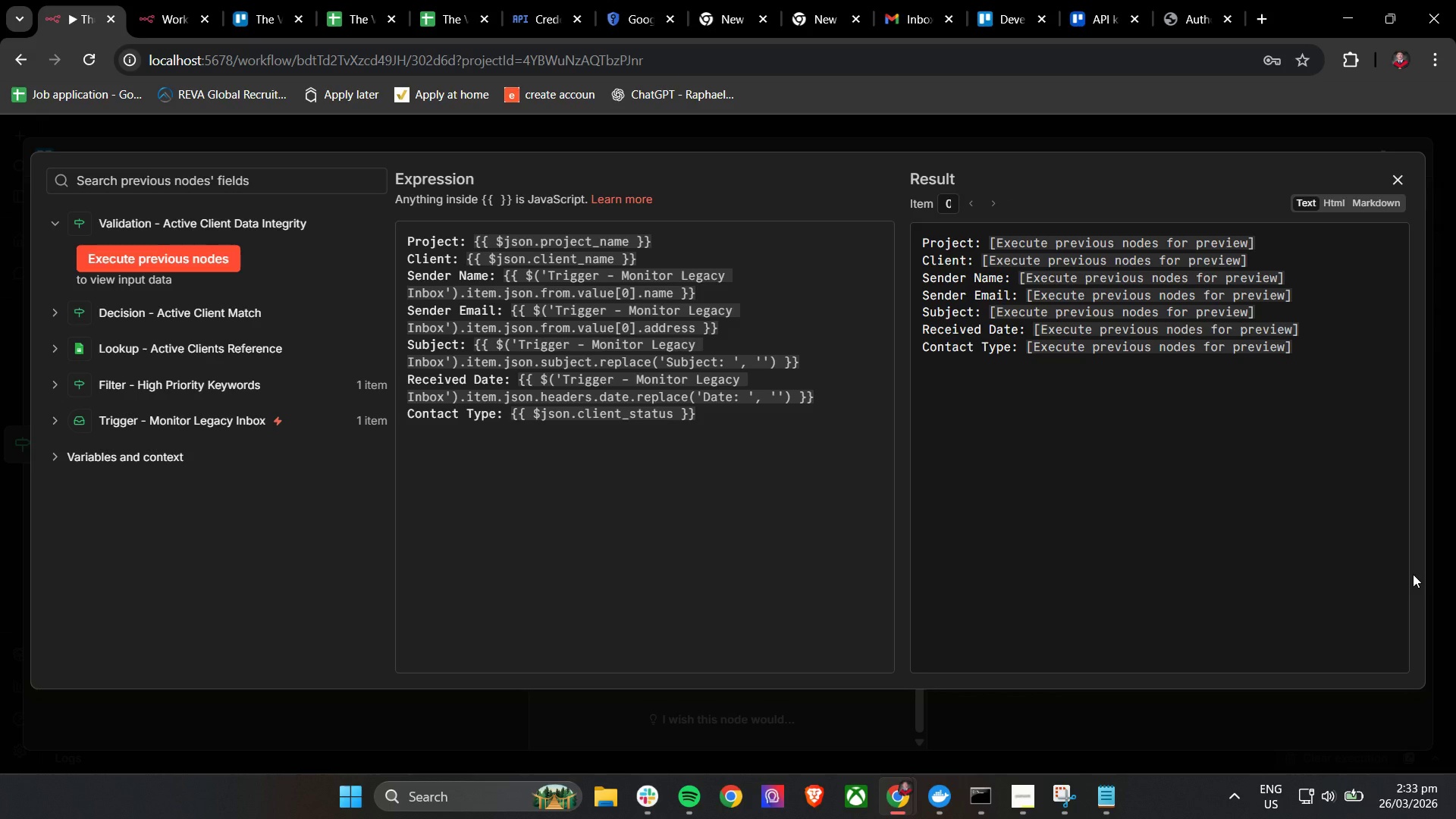 
wait(9.08)
 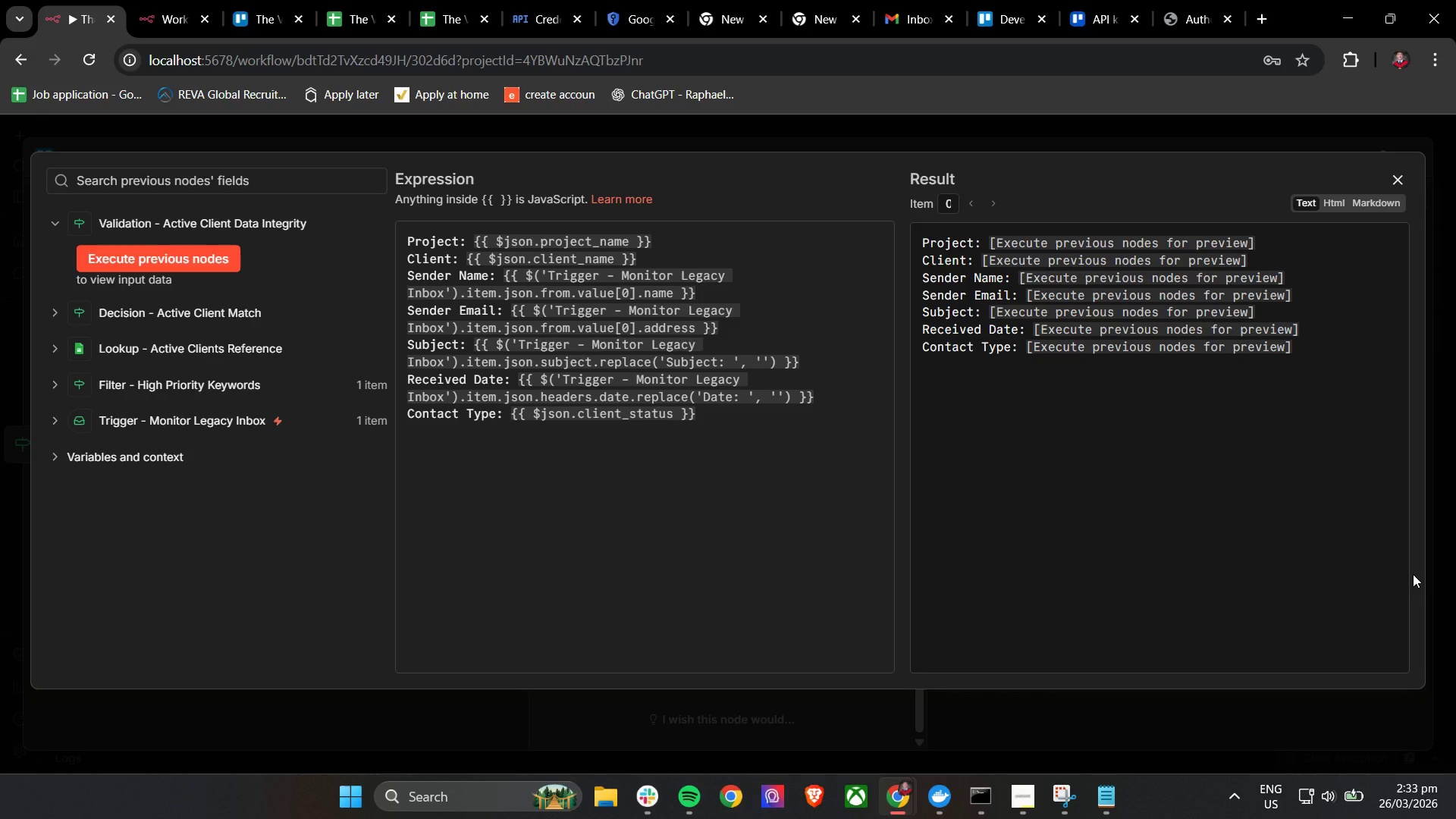 
left_click([1392, 180])
 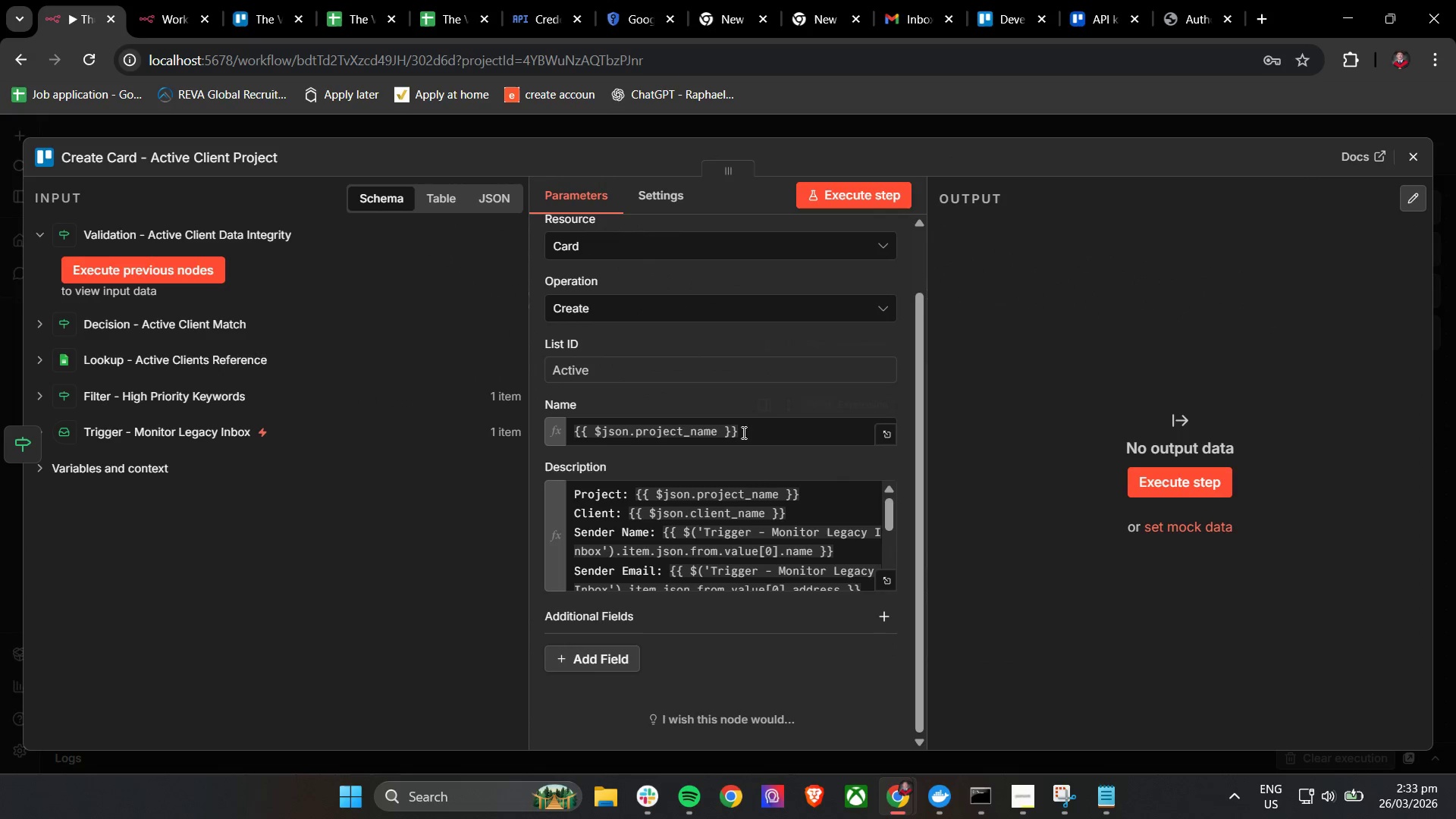 
scroll: coordinate [664, 445], scroll_direction: up, amount: 2.0
 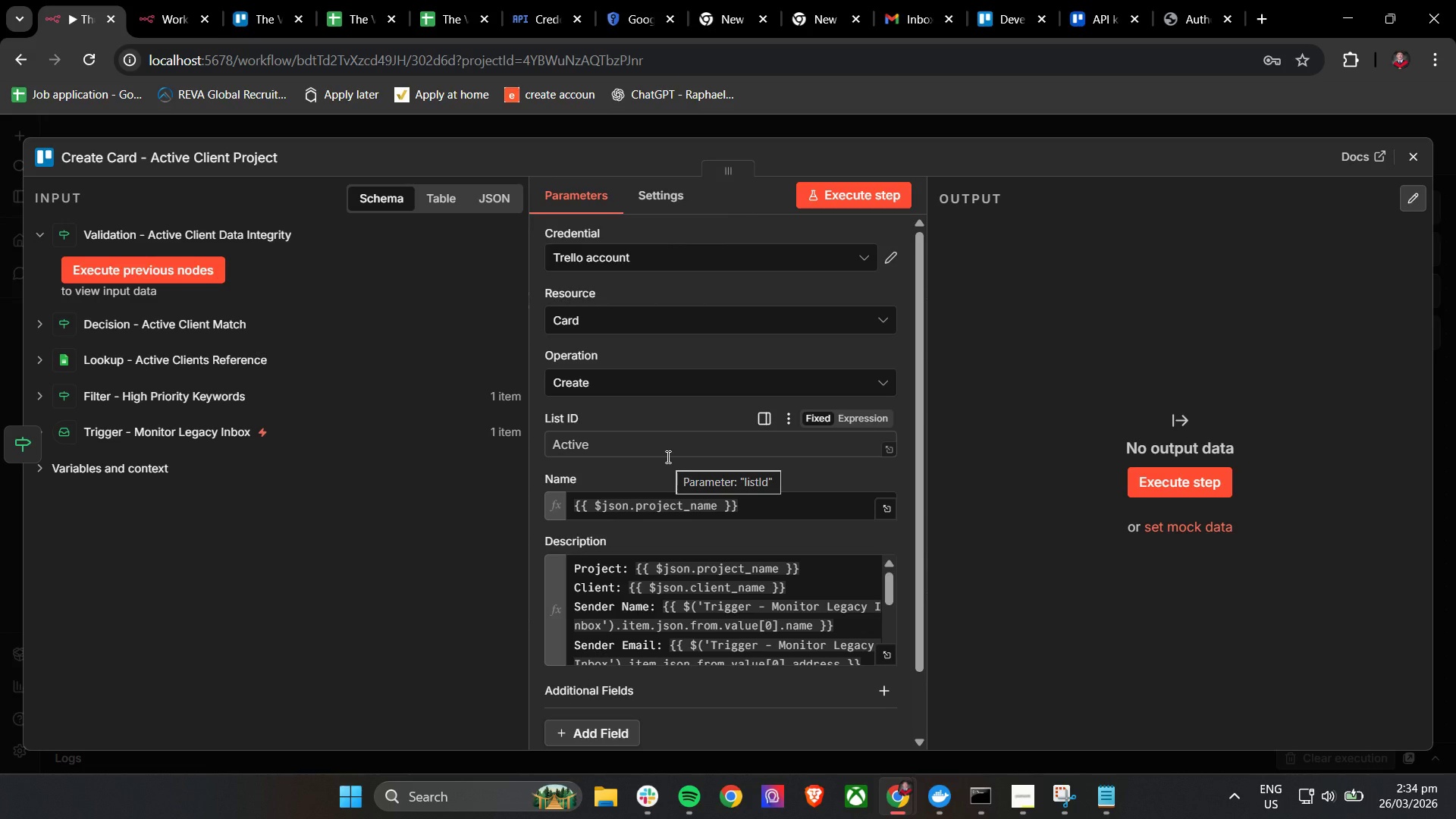 
wait(18.39)
 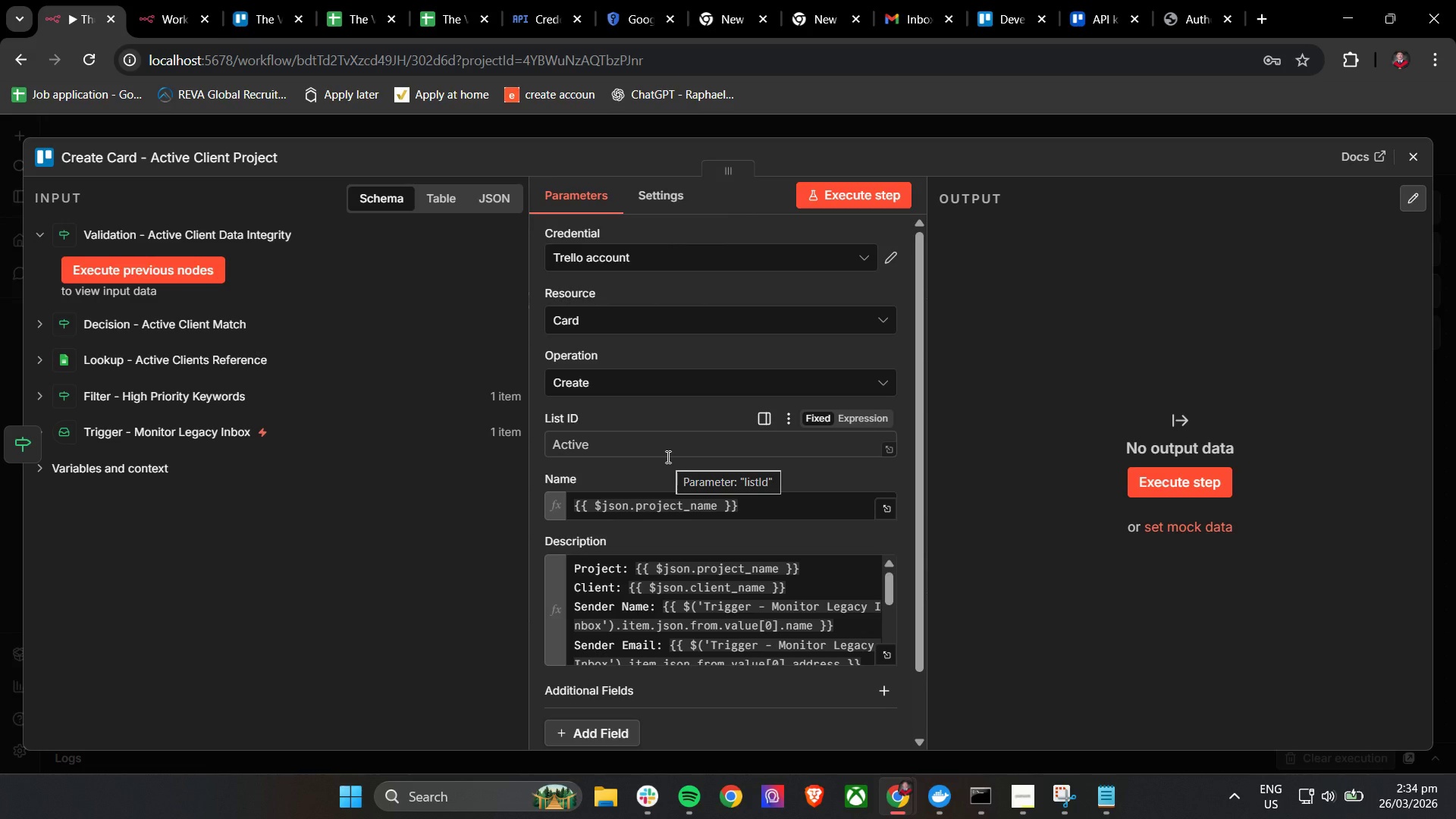 
left_click([601, 451])
 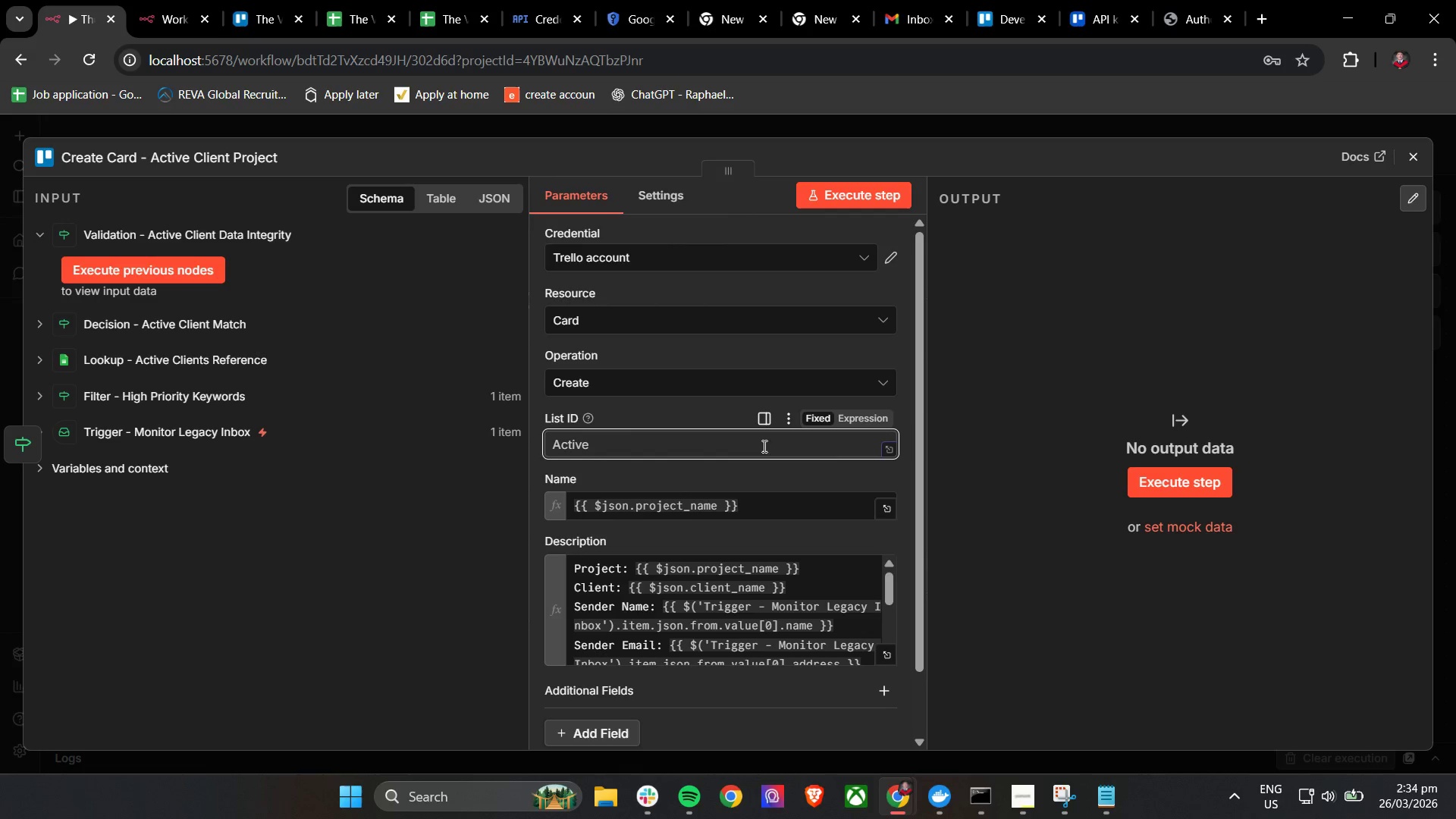 
left_click_drag(start_coordinate=[778, 442], to_coordinate=[526, 442])
 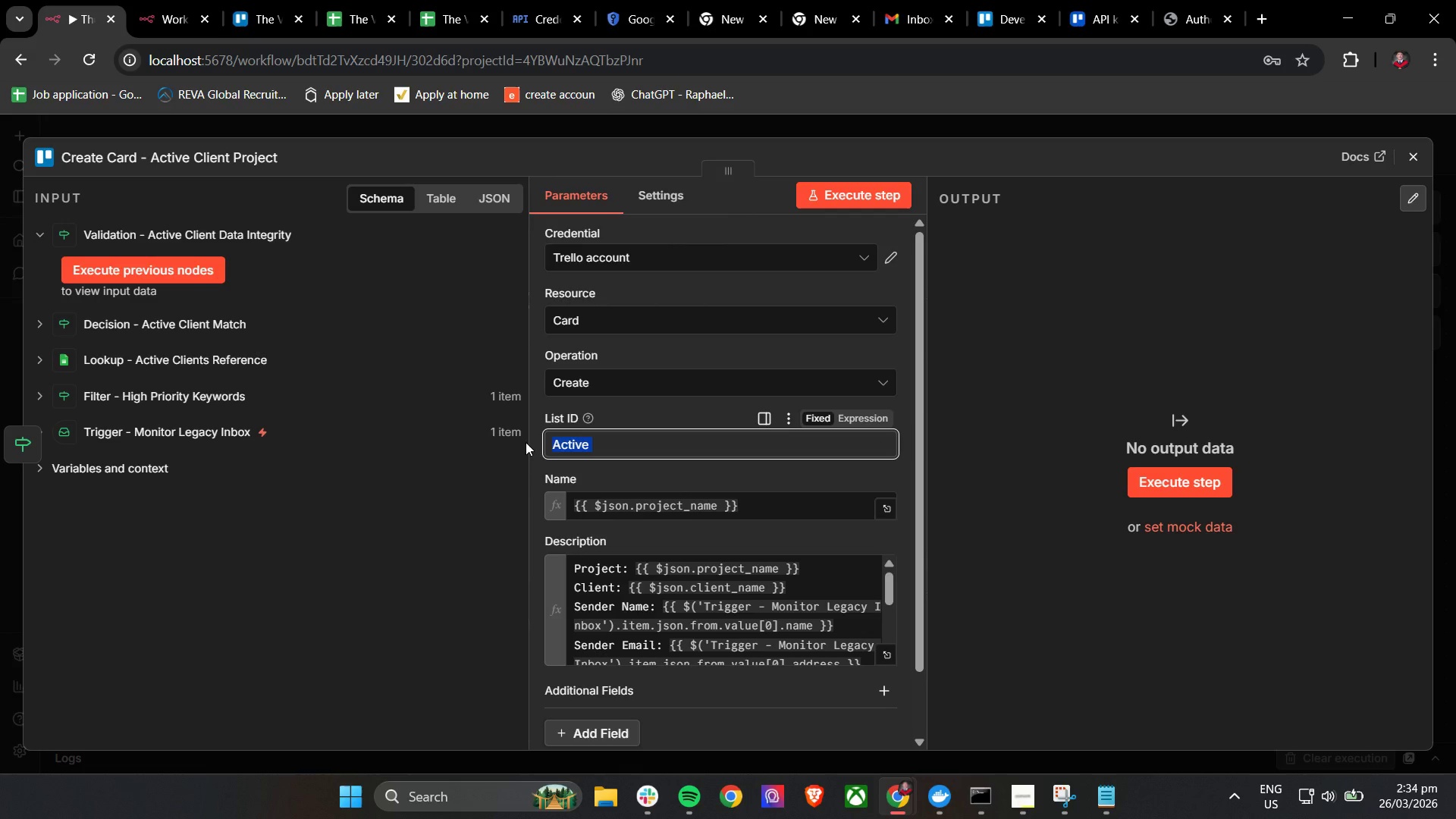 
key(Backspace)
 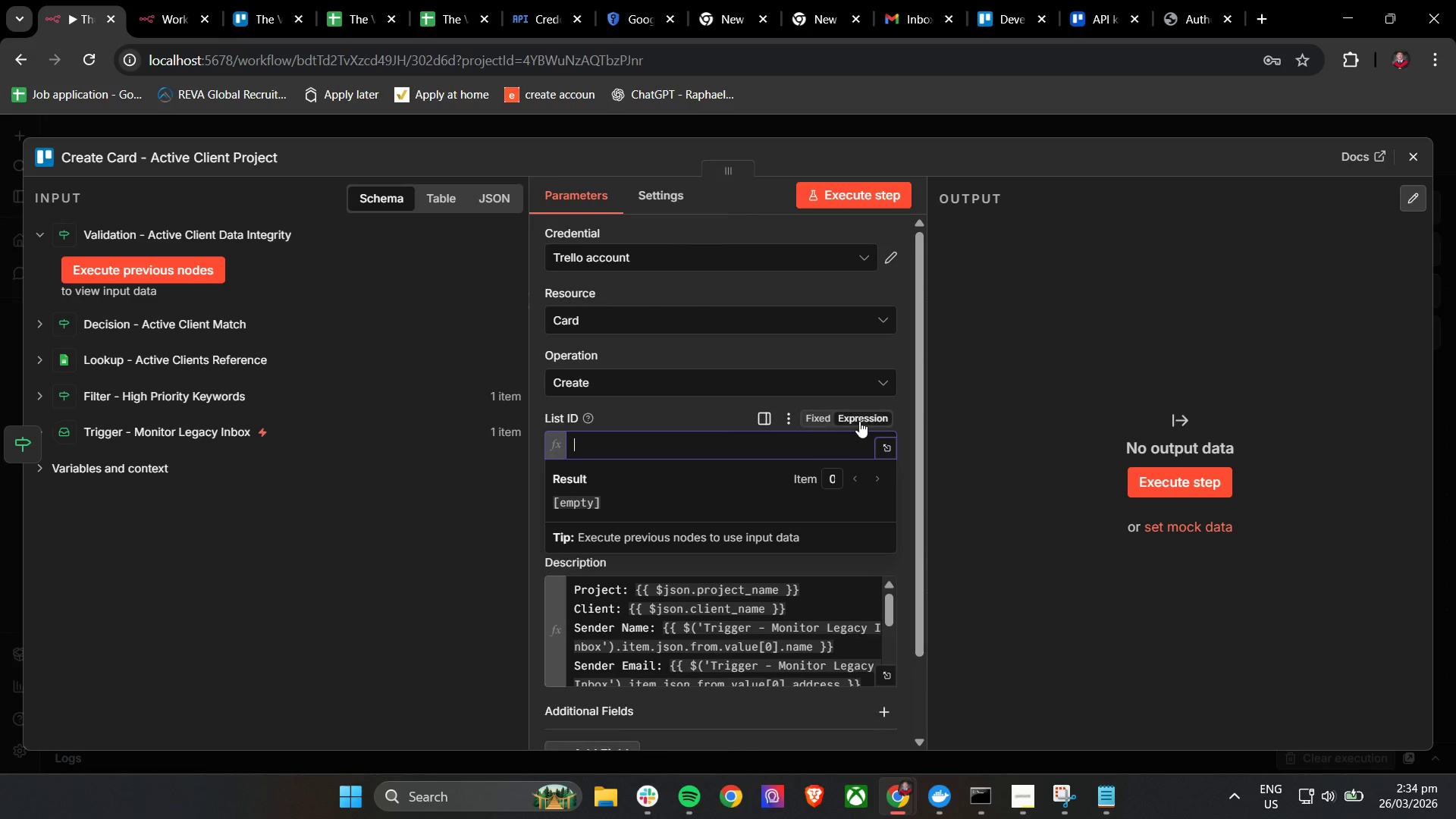 
left_click([831, 419])
 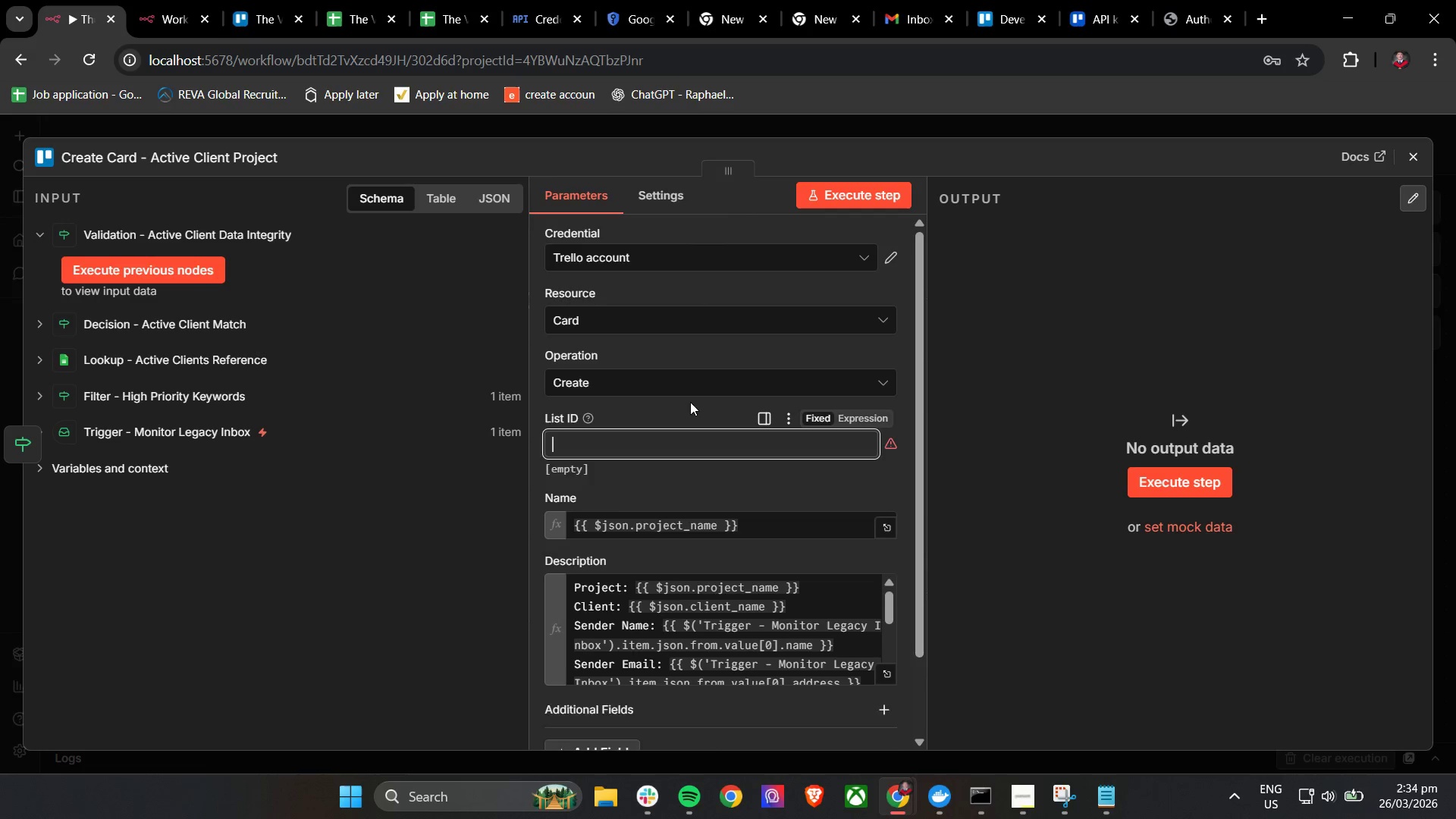 
left_click([634, 401])
 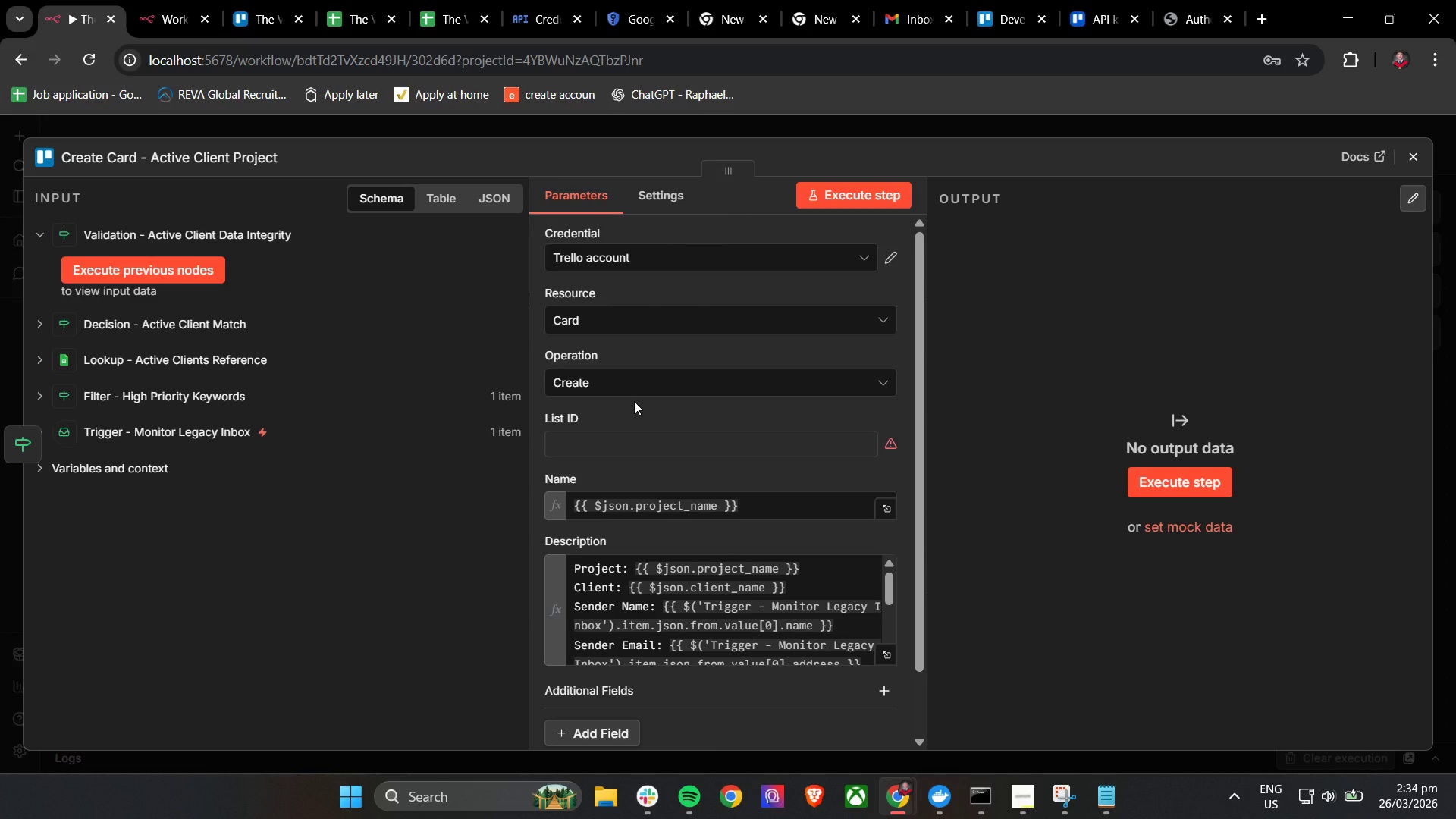 
wait(8.17)
 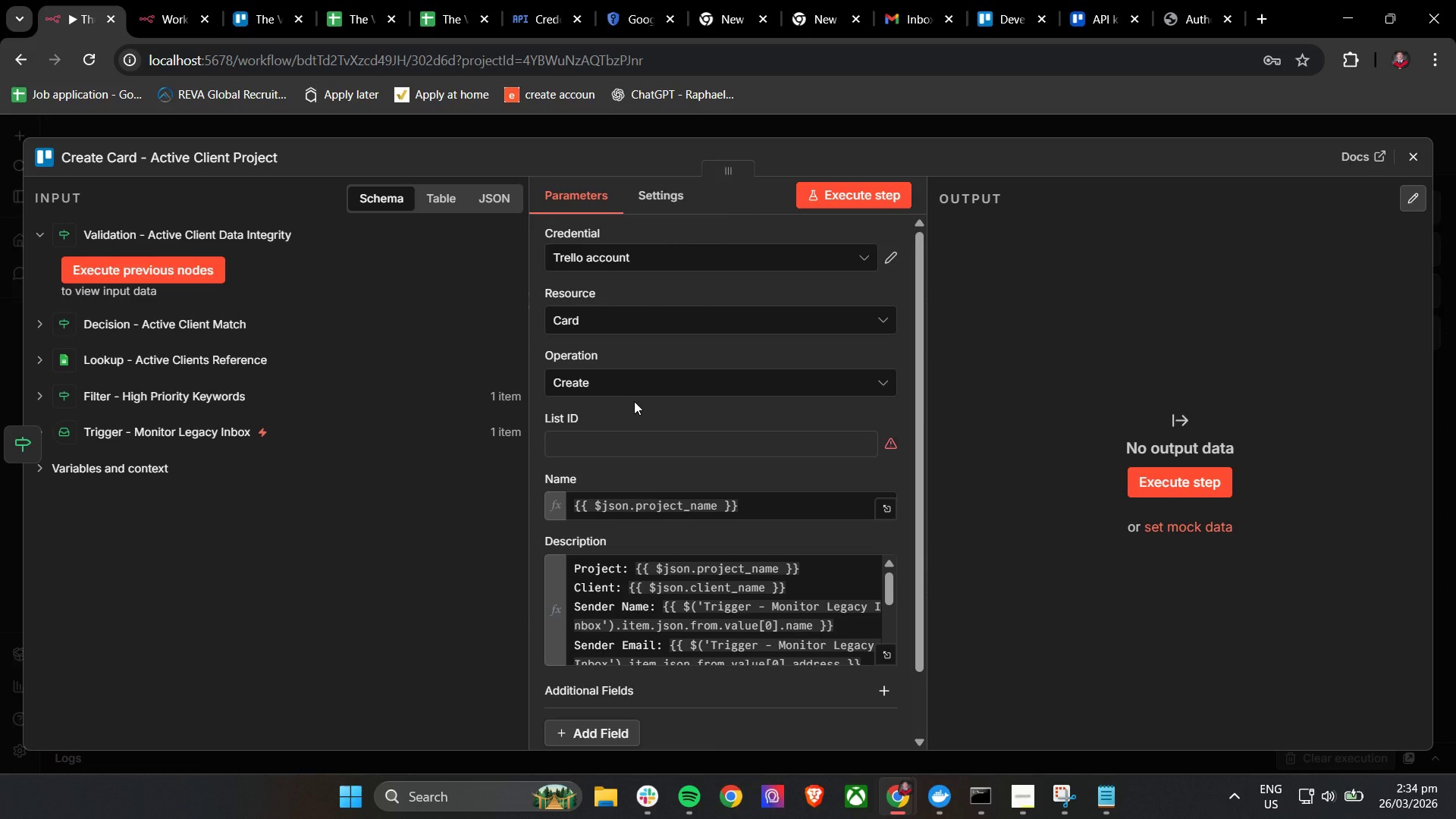 
mouse_move([656, 428])
 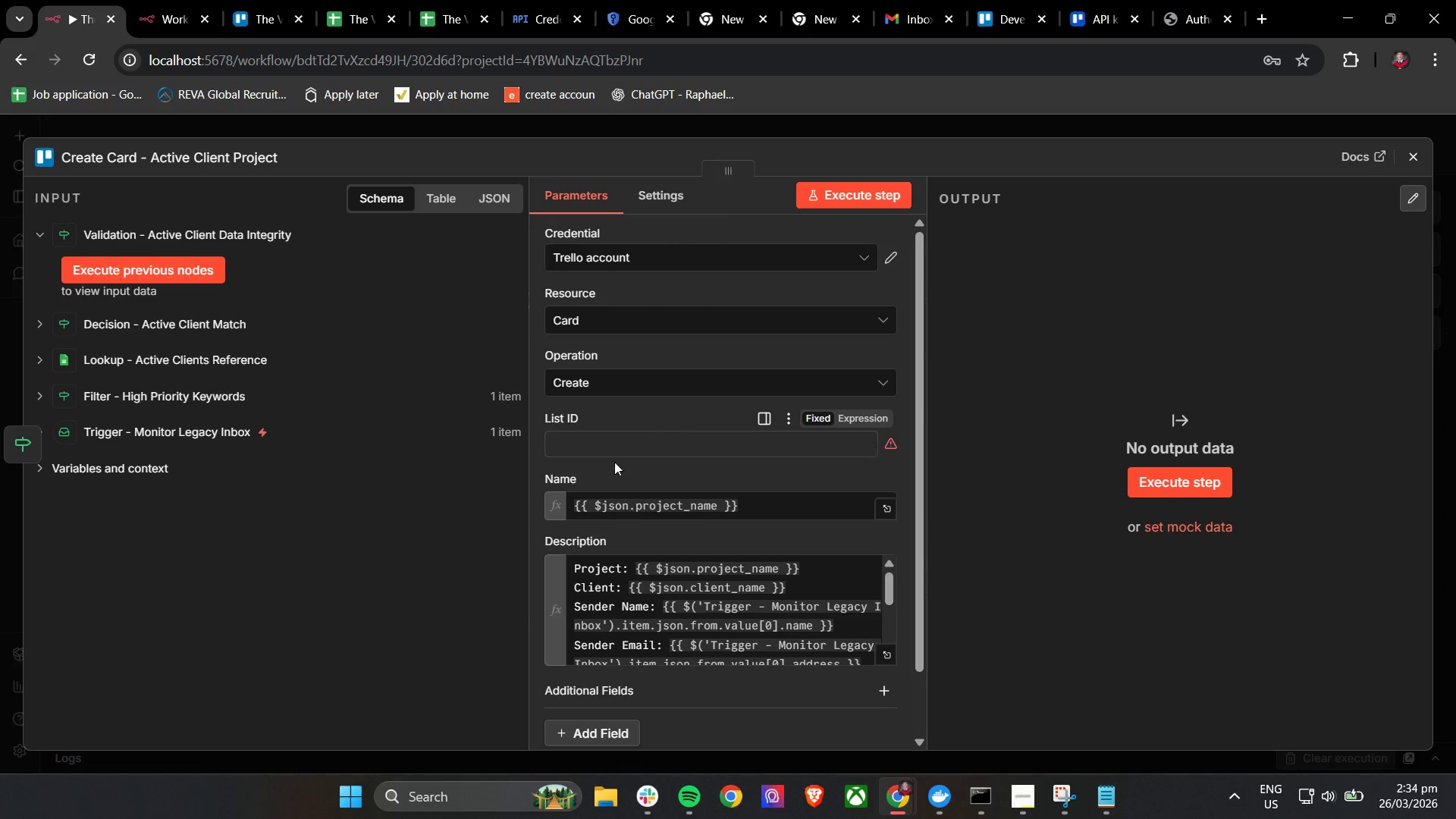 
left_click([613, 470])
 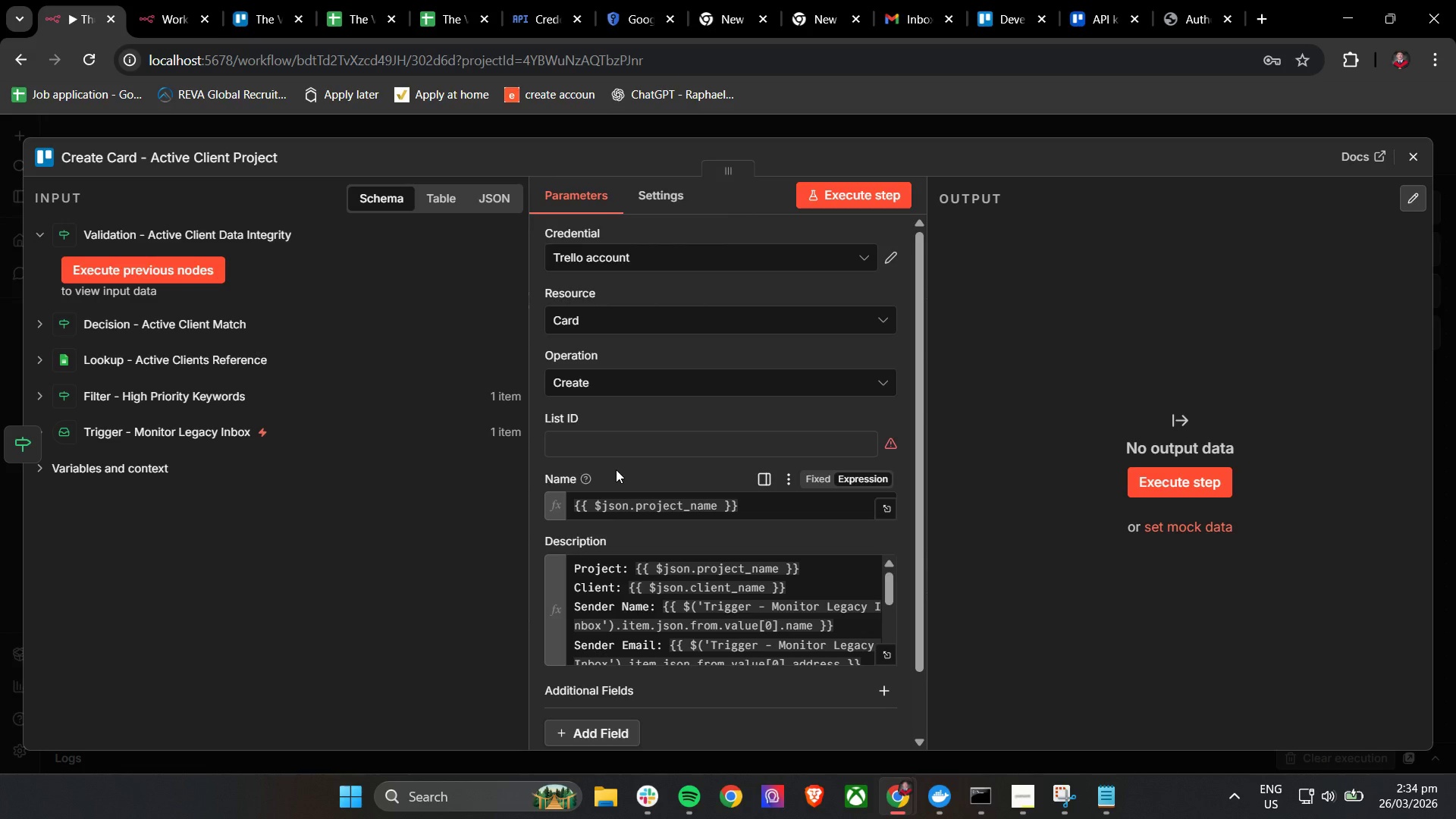 
wait(31.0)
 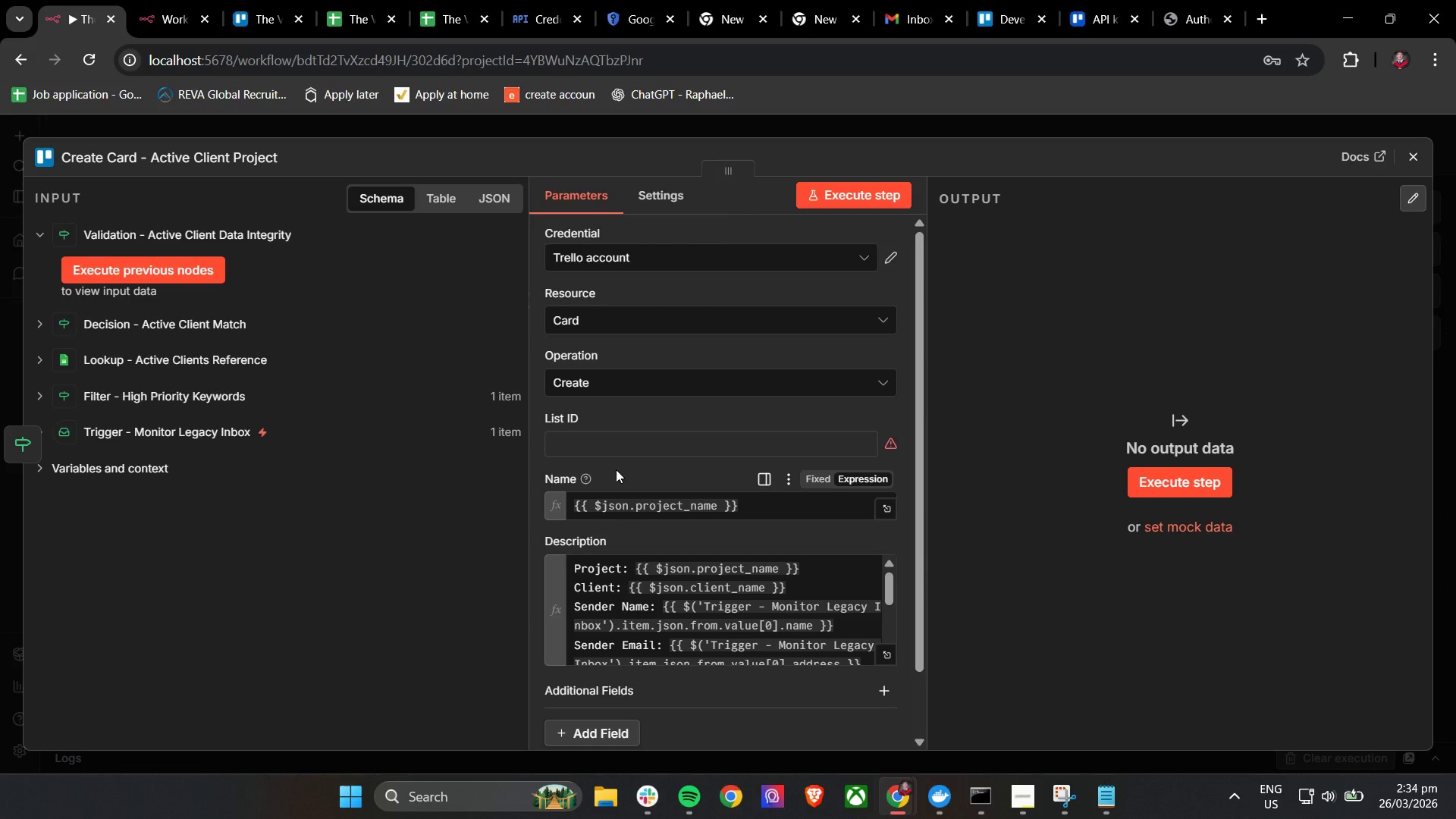 
scroll: coordinate [300, 519], scroll_direction: down, amount: 4.0
 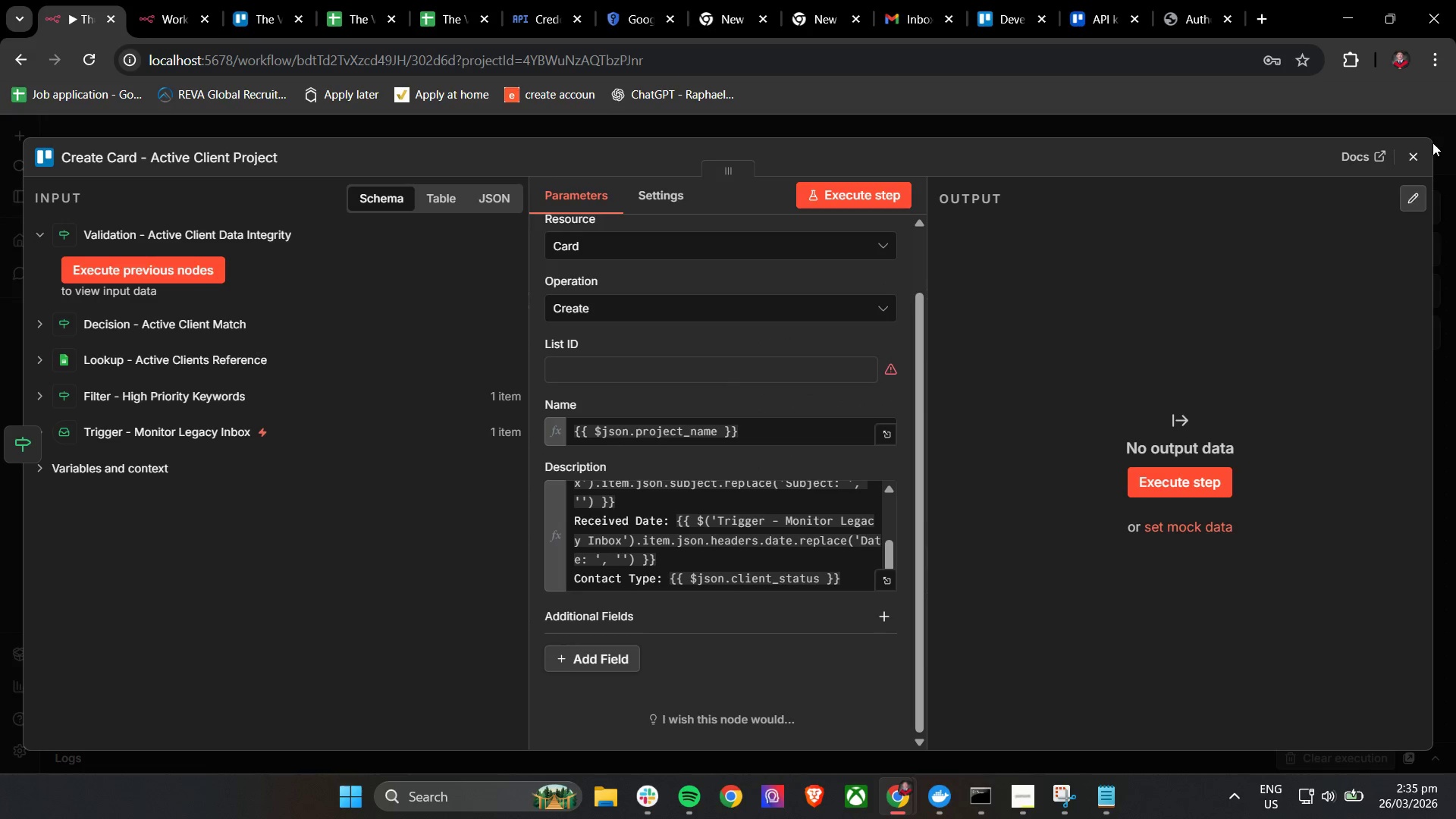 
left_click([1407, 151])
 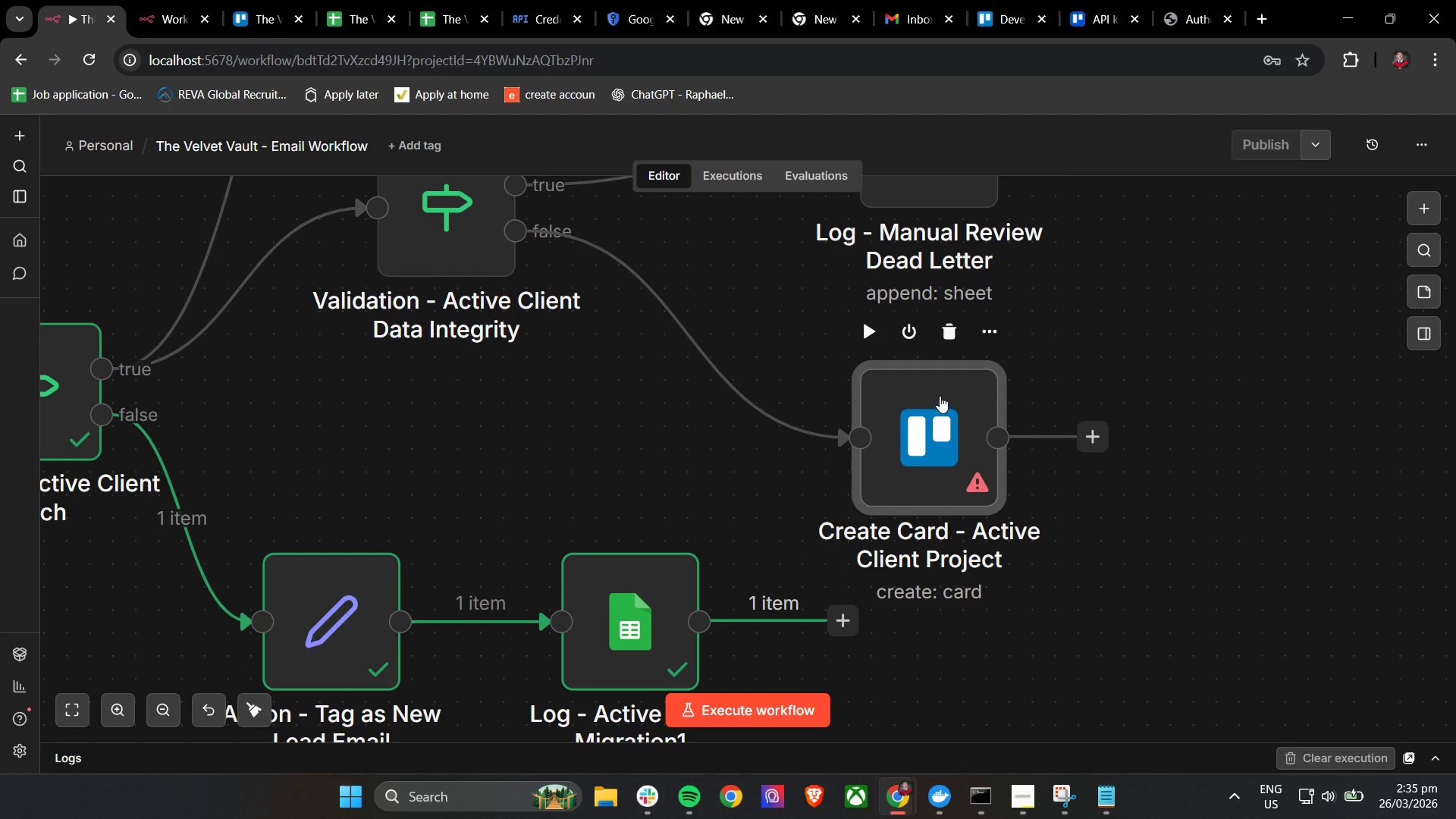 
left_click([871, 332])
 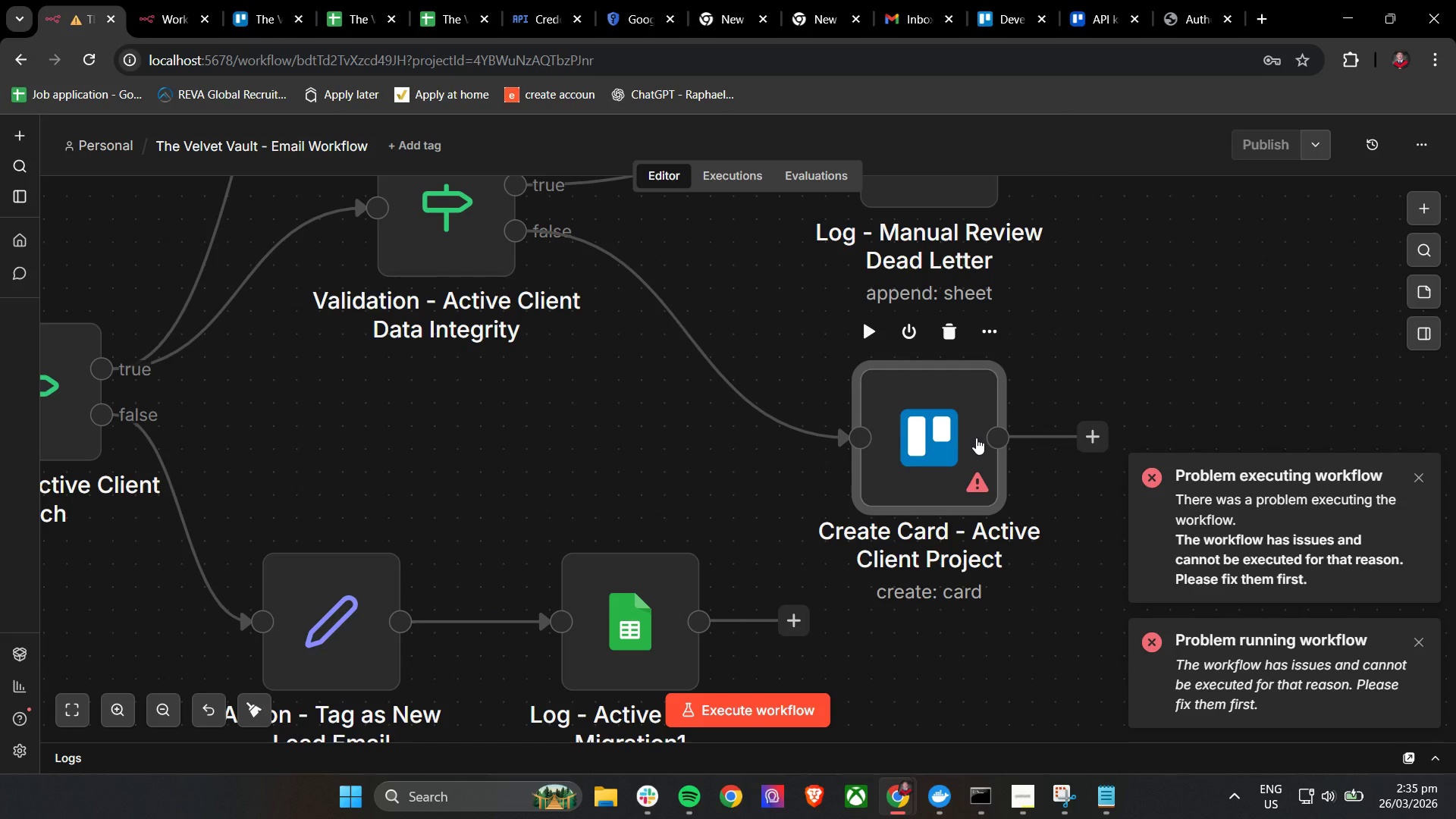 
double_click([953, 485])
 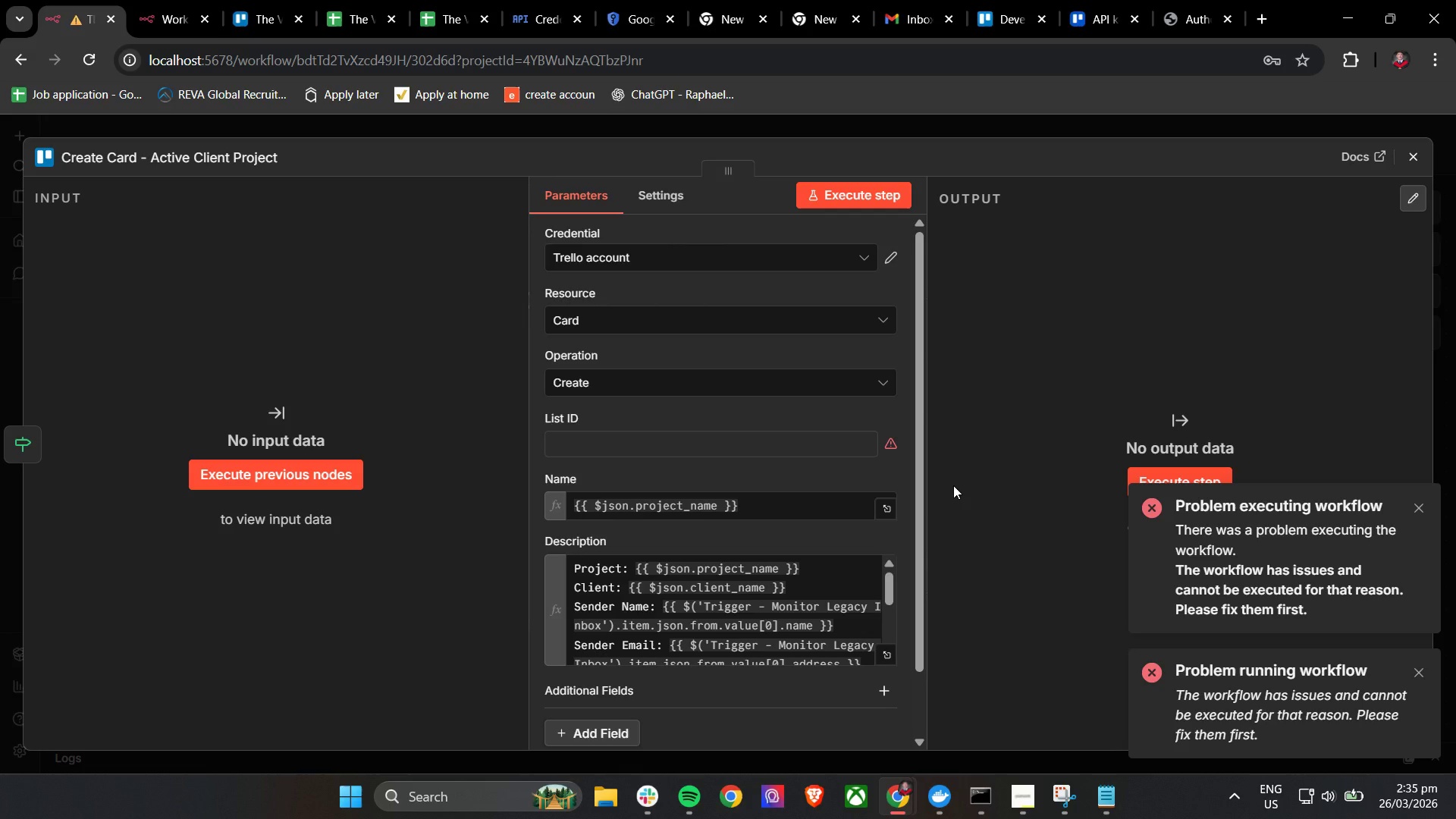 
scroll: coordinate [963, 447], scroll_direction: none, amount: 0.0
 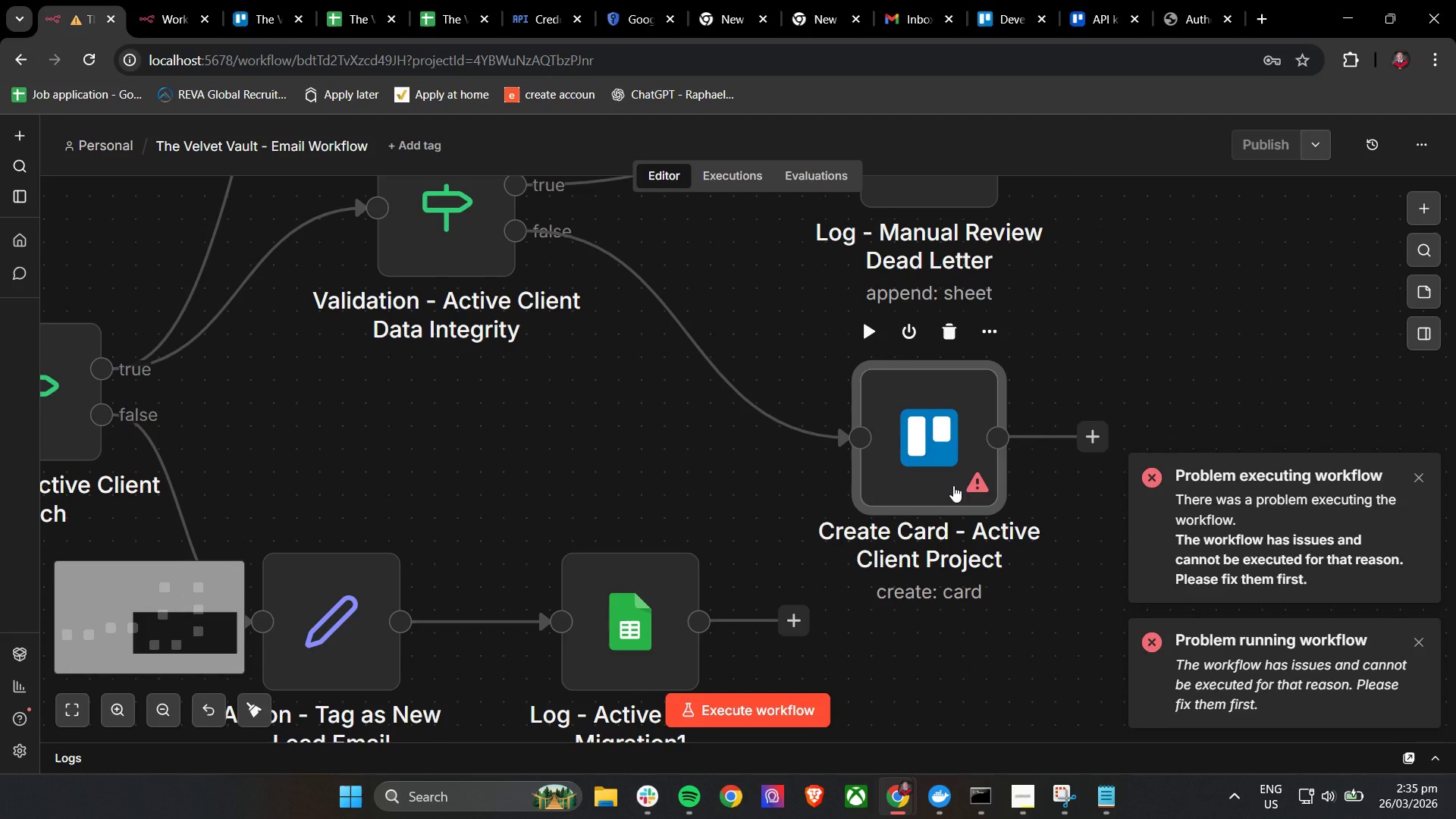 
wait(9.0)
 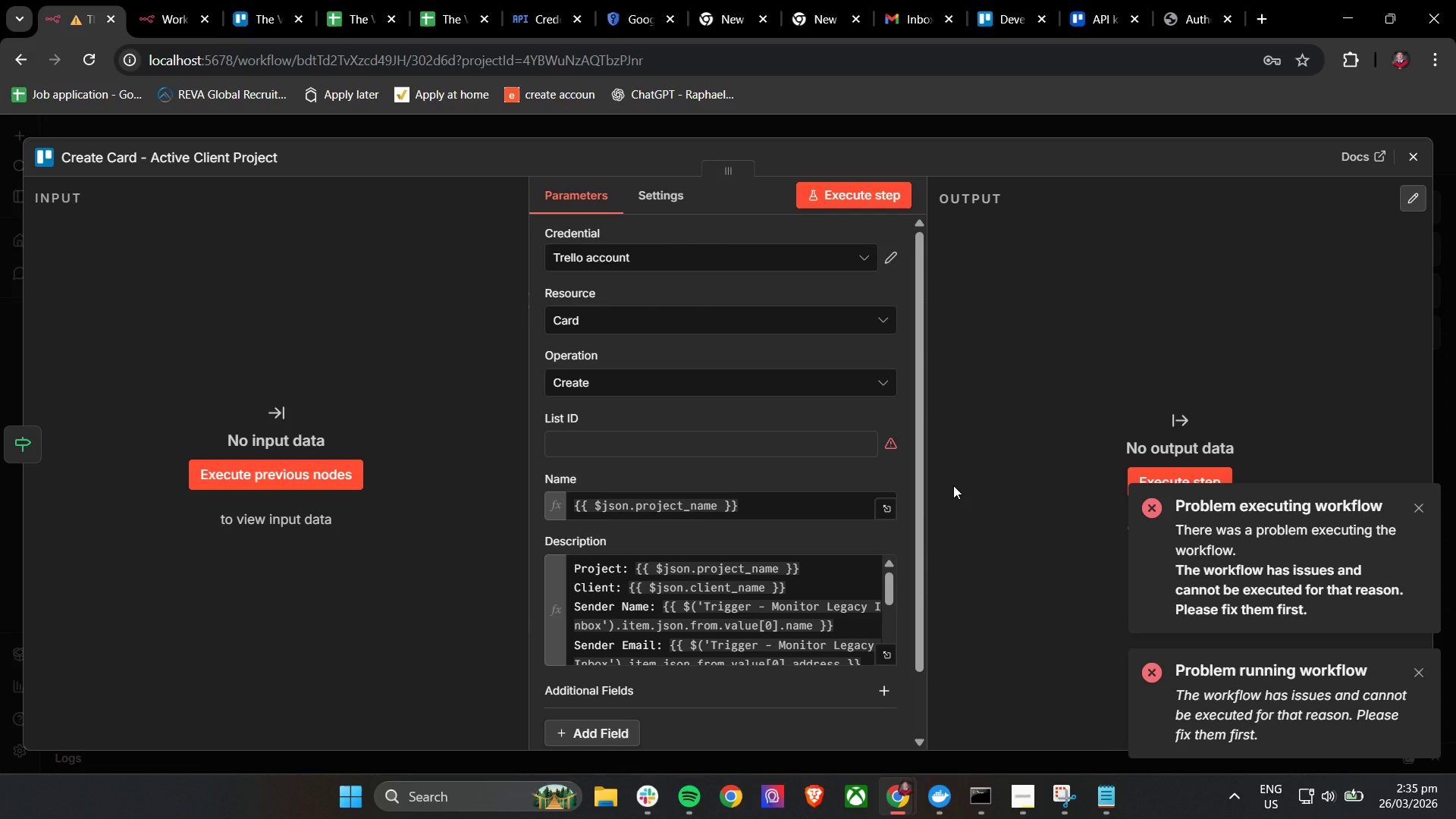 
left_click([1406, 159])
 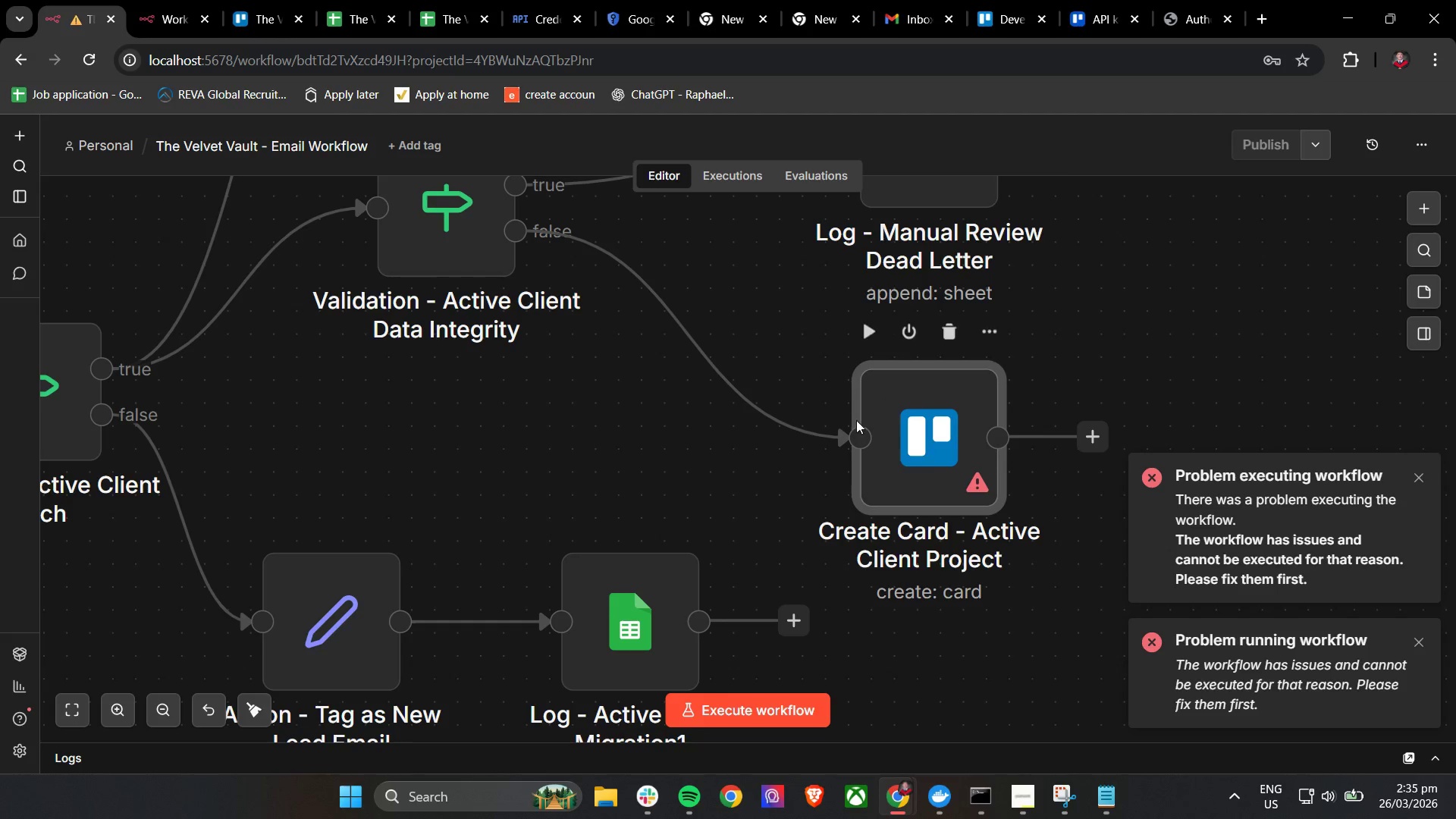 
right_click([901, 405])
 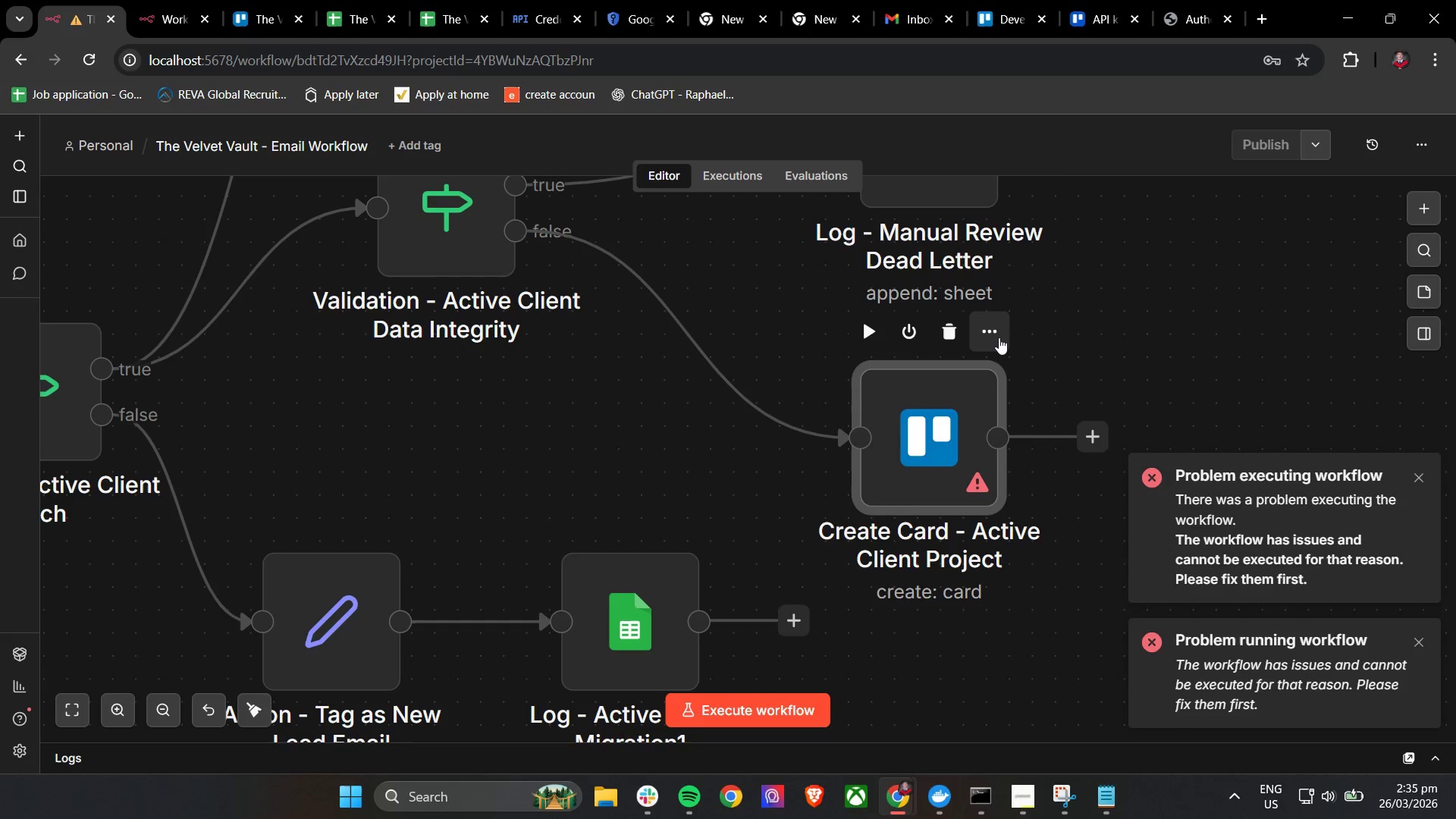 
left_click([999, 337])
 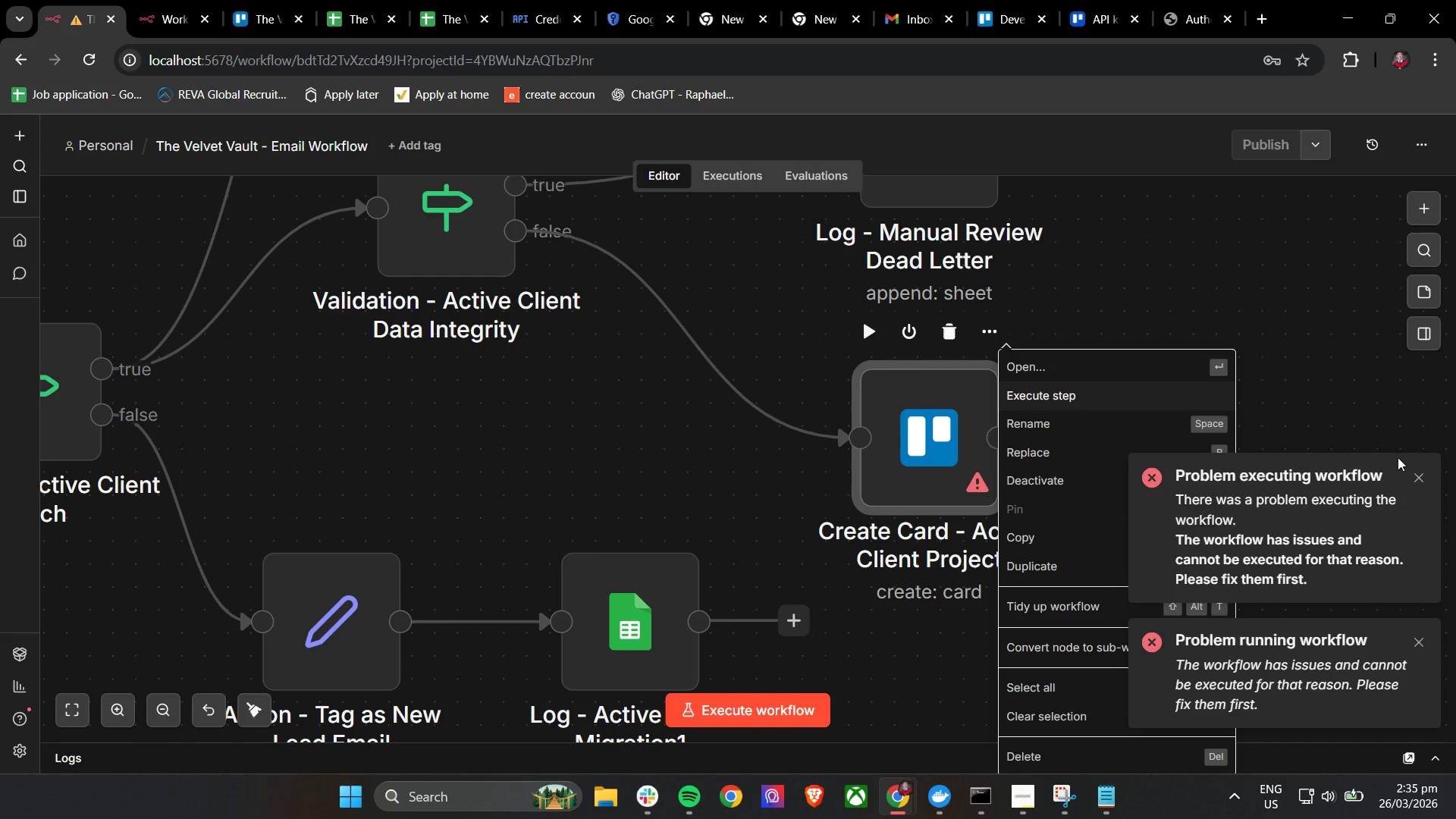 
left_click([1417, 475])
 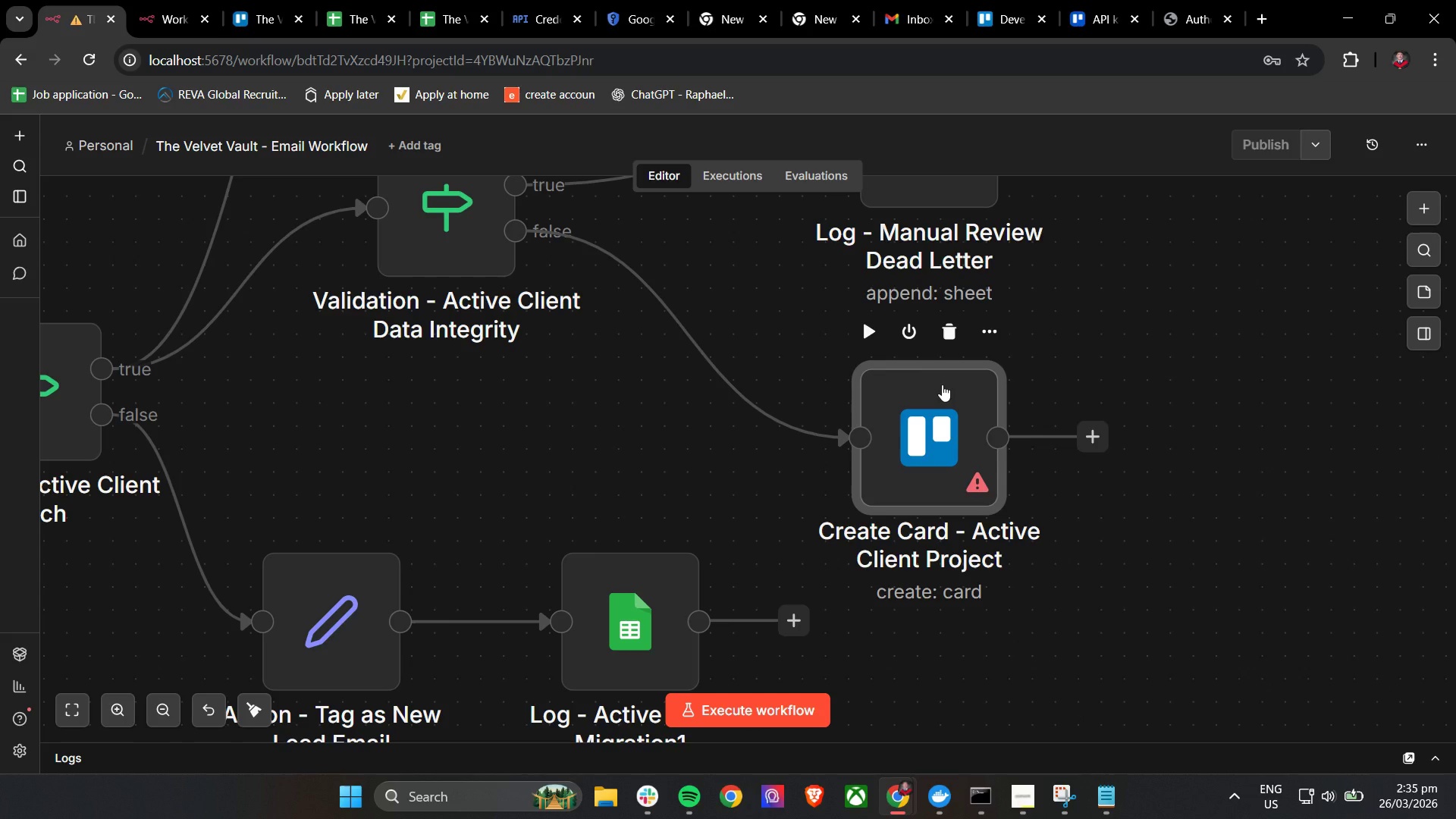 
wait(18.33)
 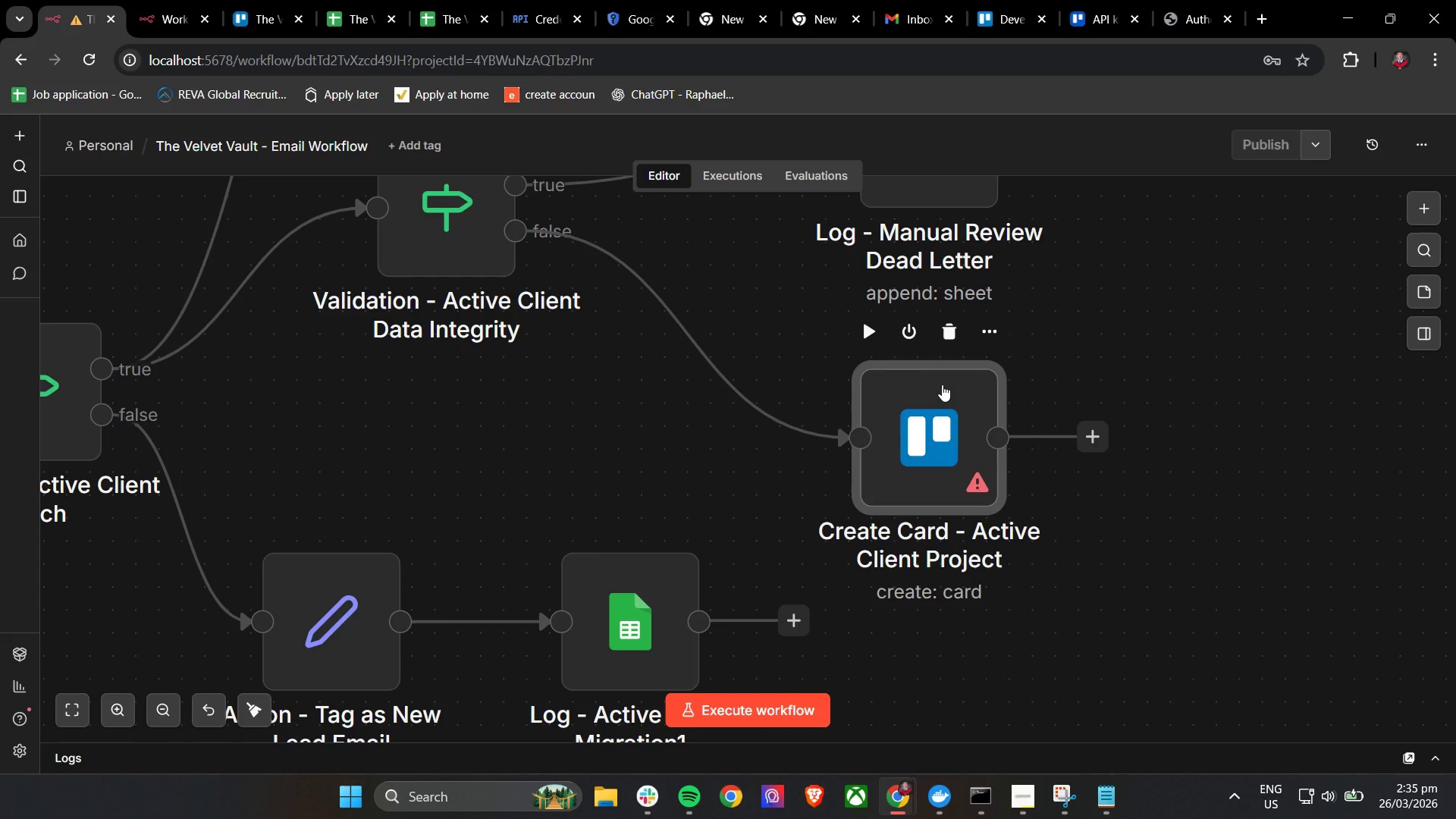 
double_click([948, 451])
 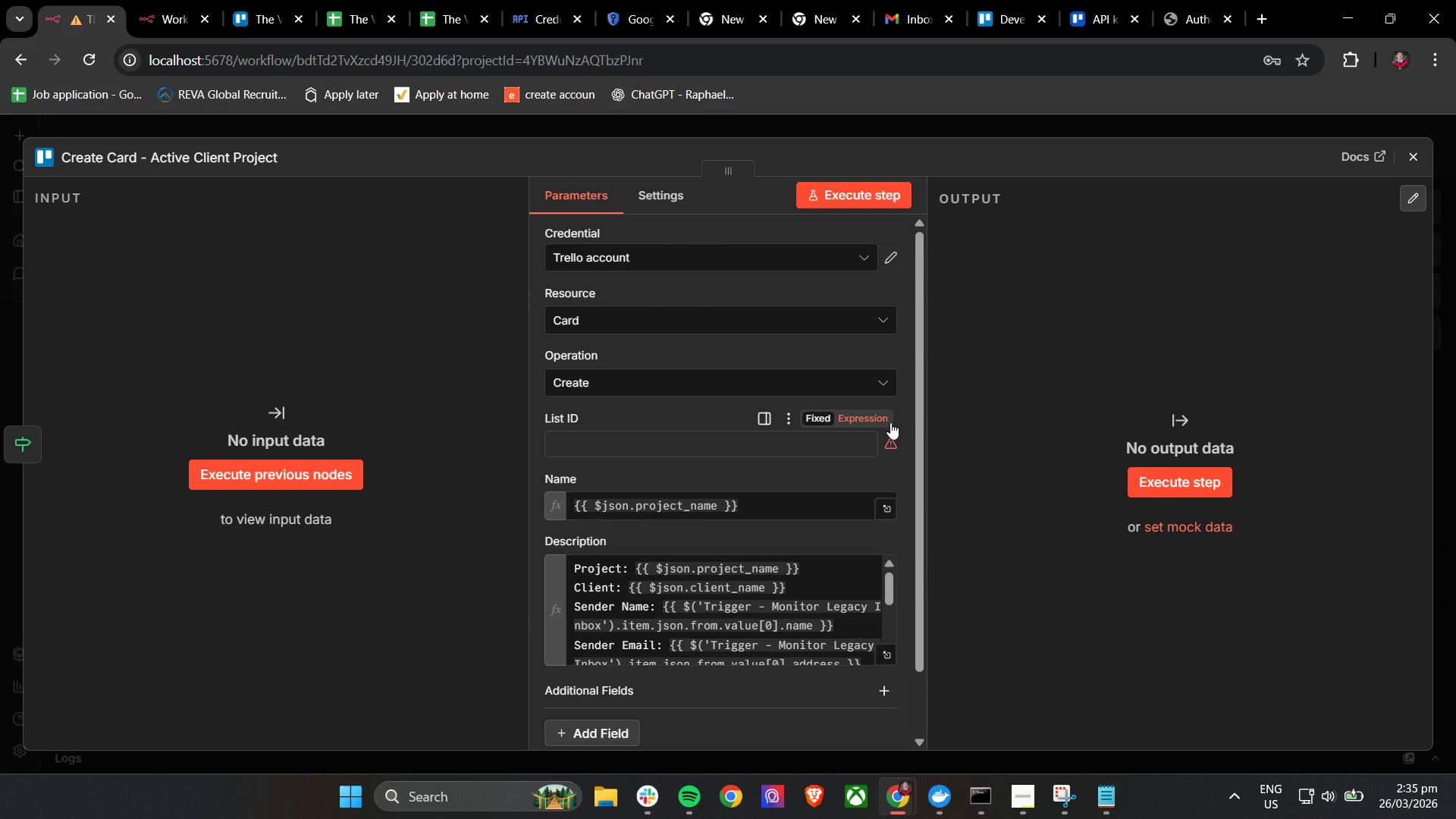 
left_click([792, 417])
 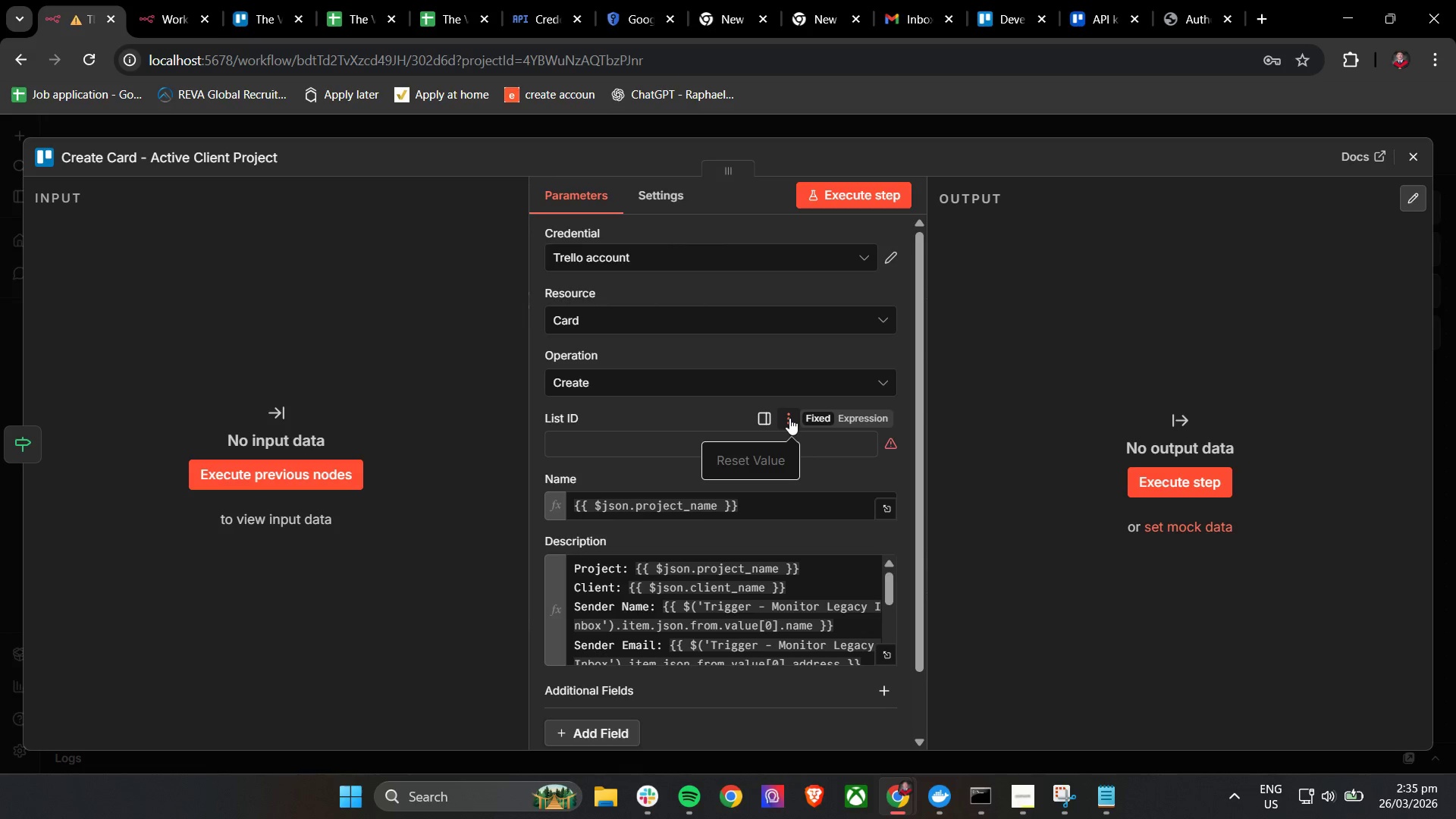 
left_click([789, 418])
 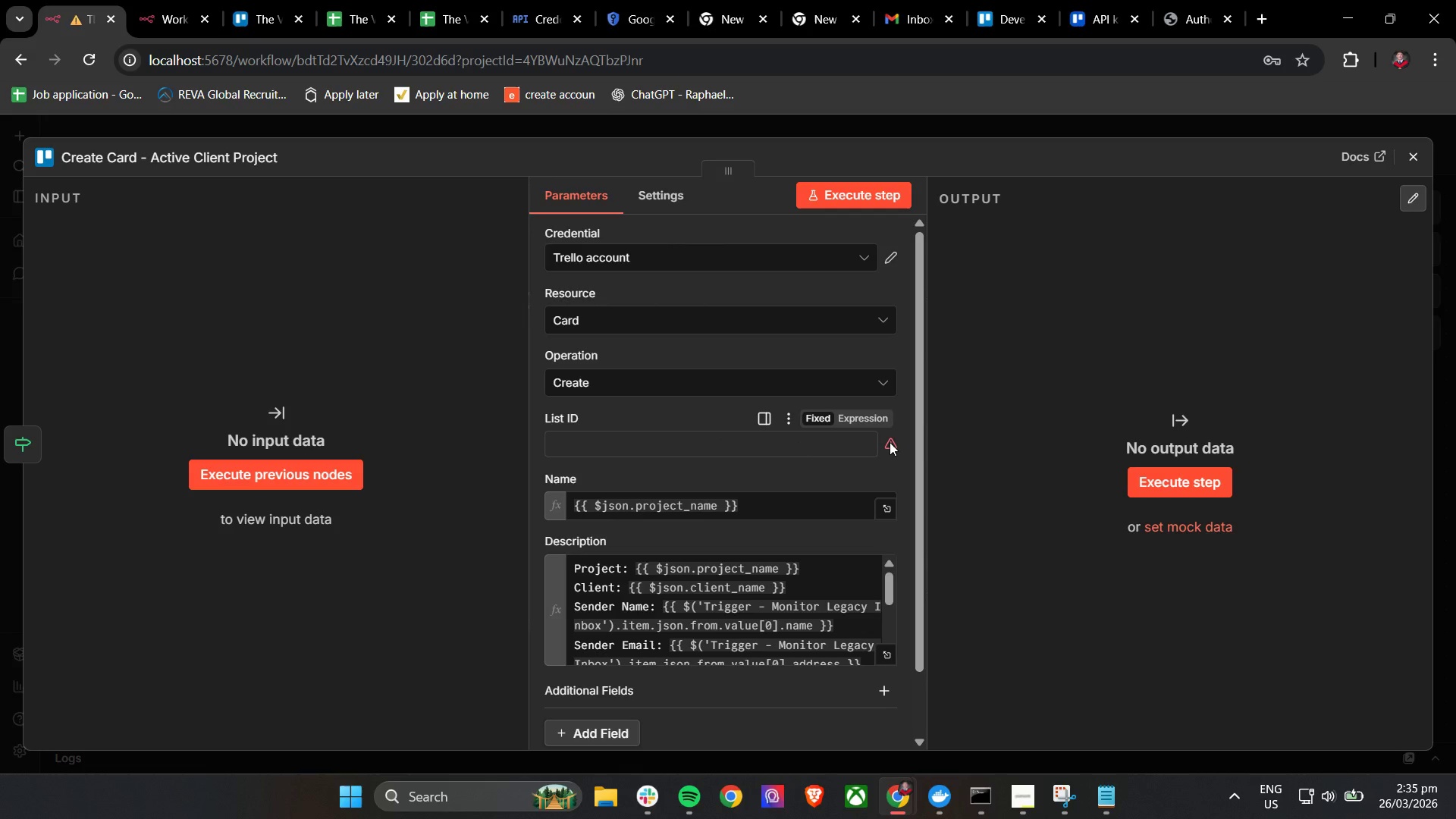 
double_click([890, 442])
 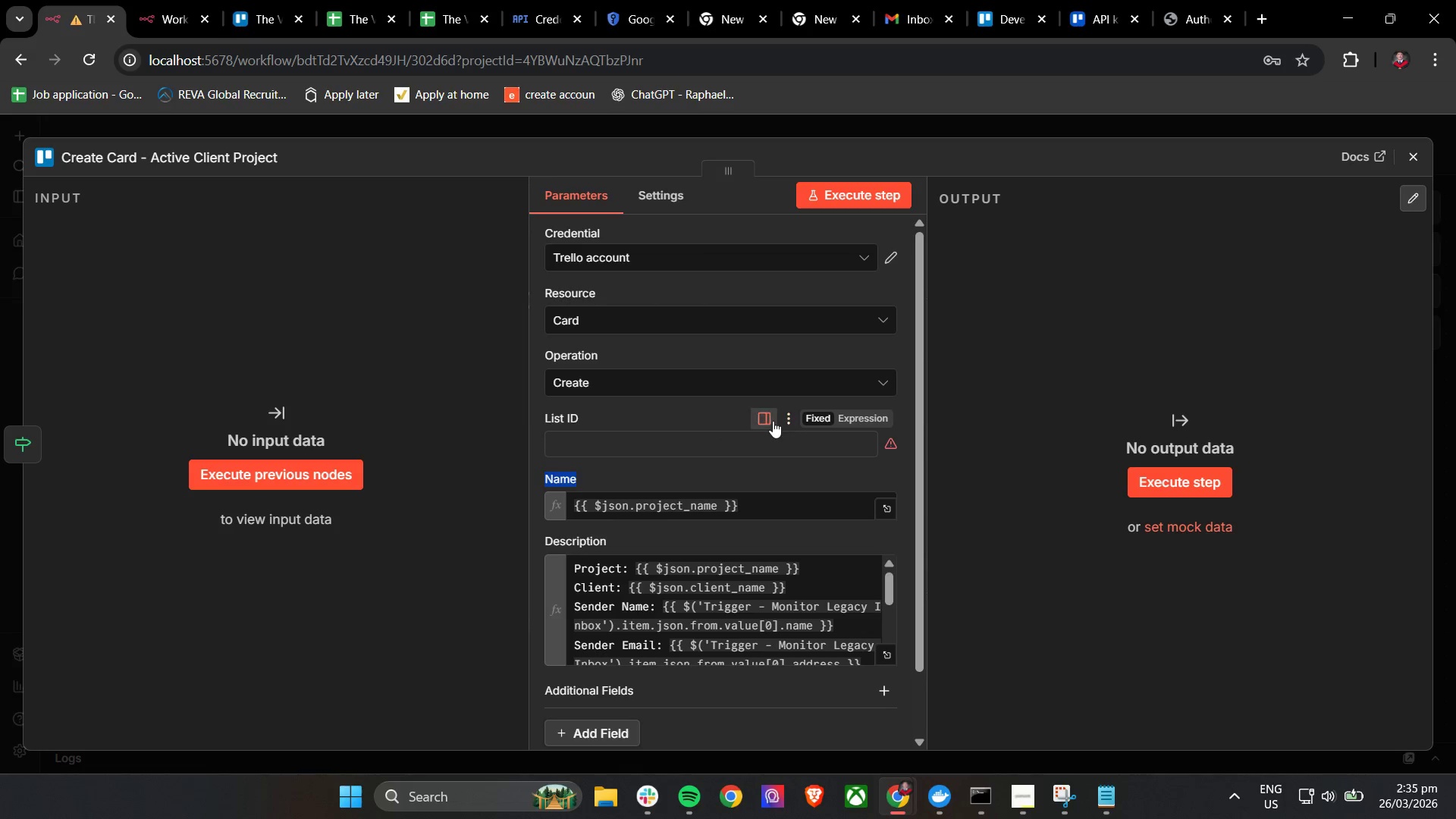 
left_click([763, 420])
 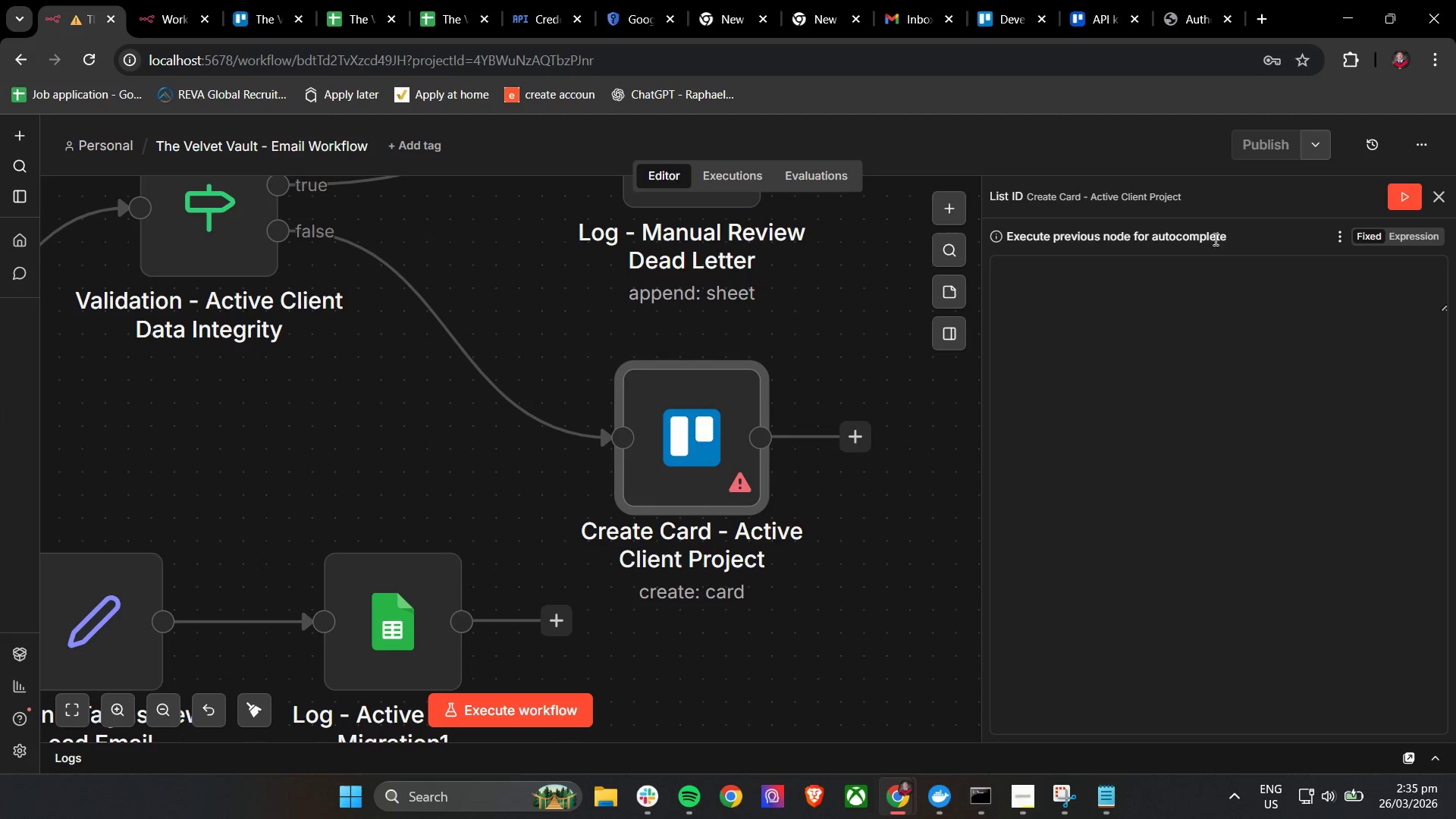 
double_click([1415, 237])
 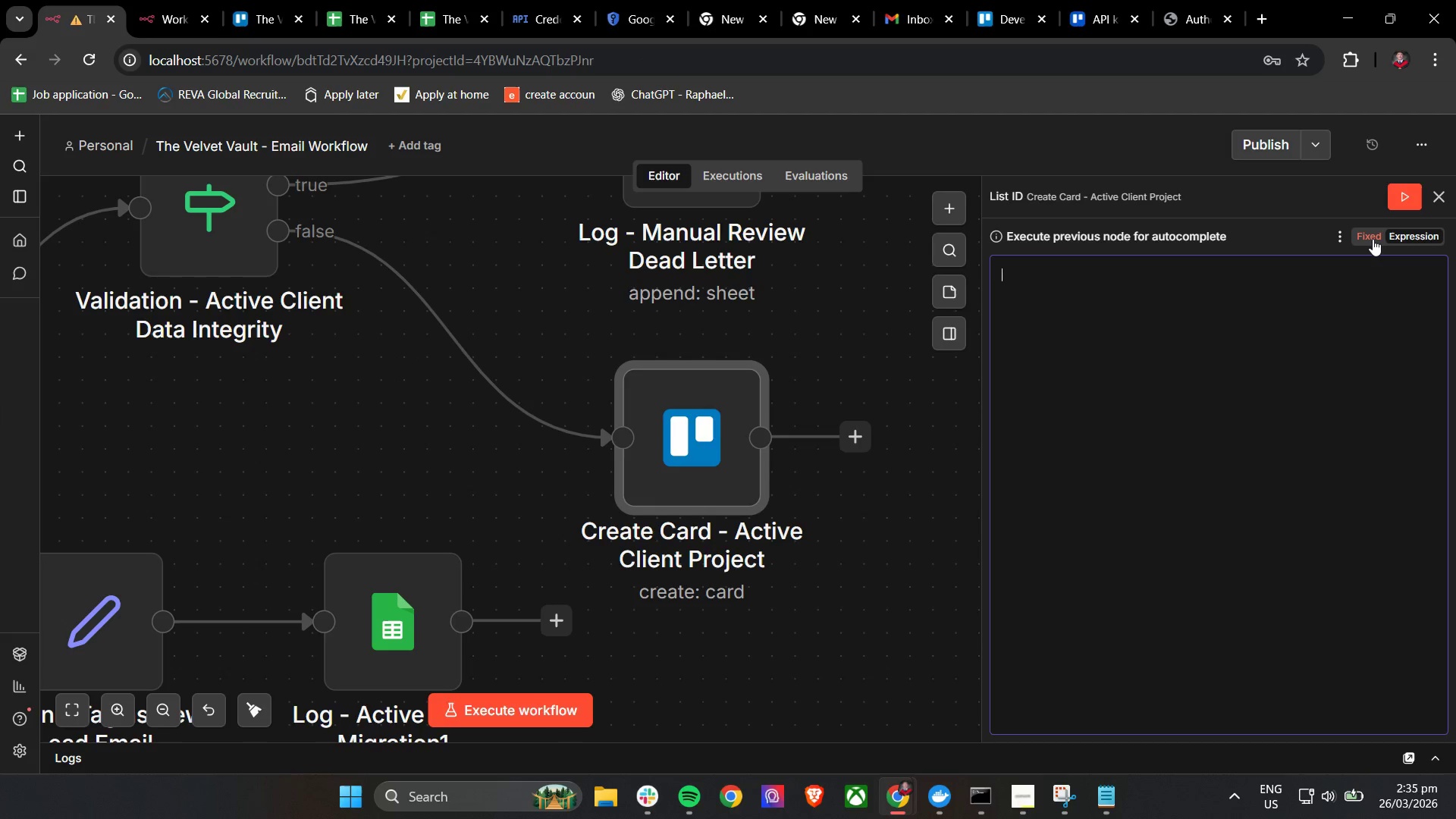 
left_click([1373, 239])
 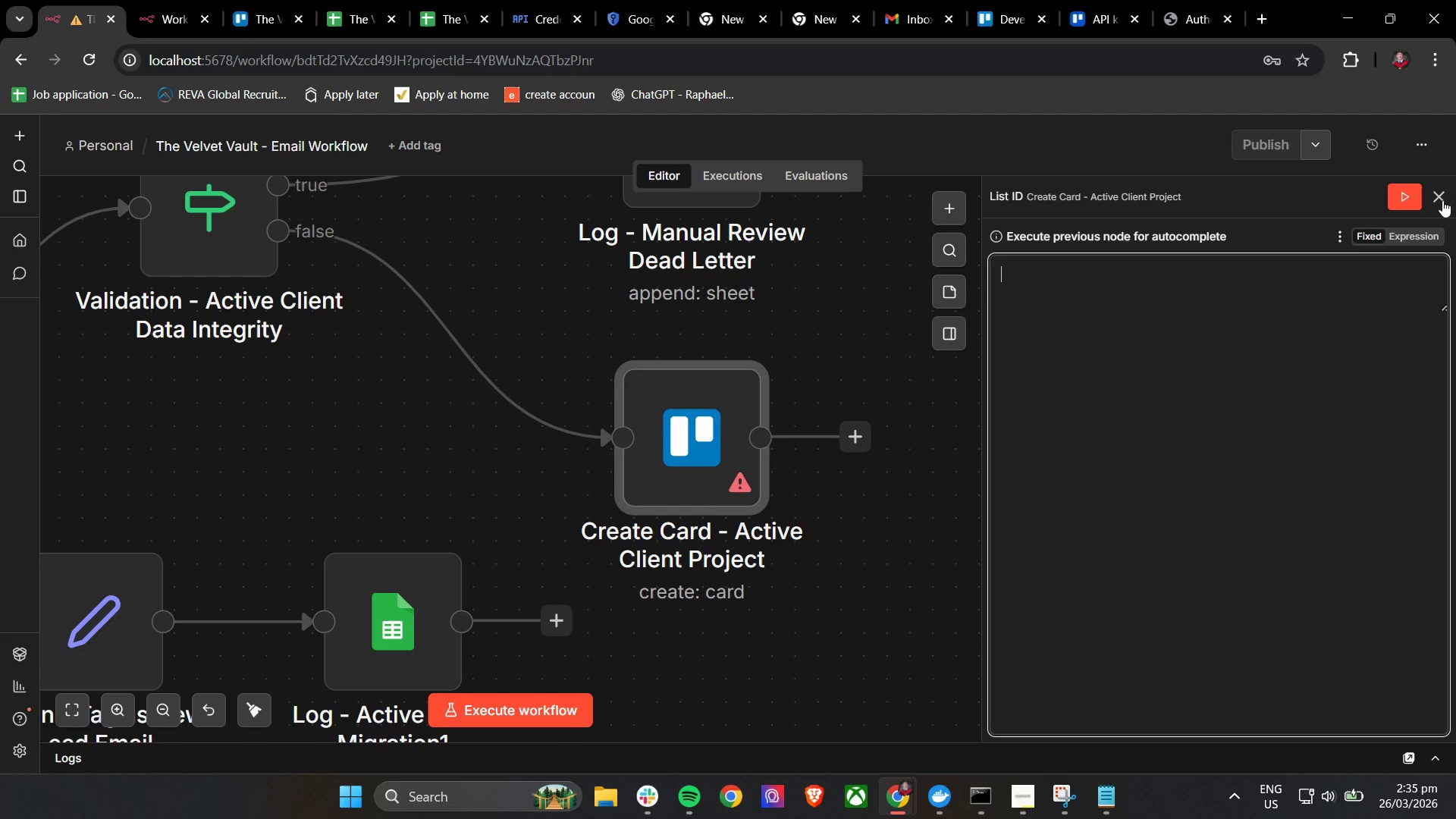 
left_click([1442, 199])
 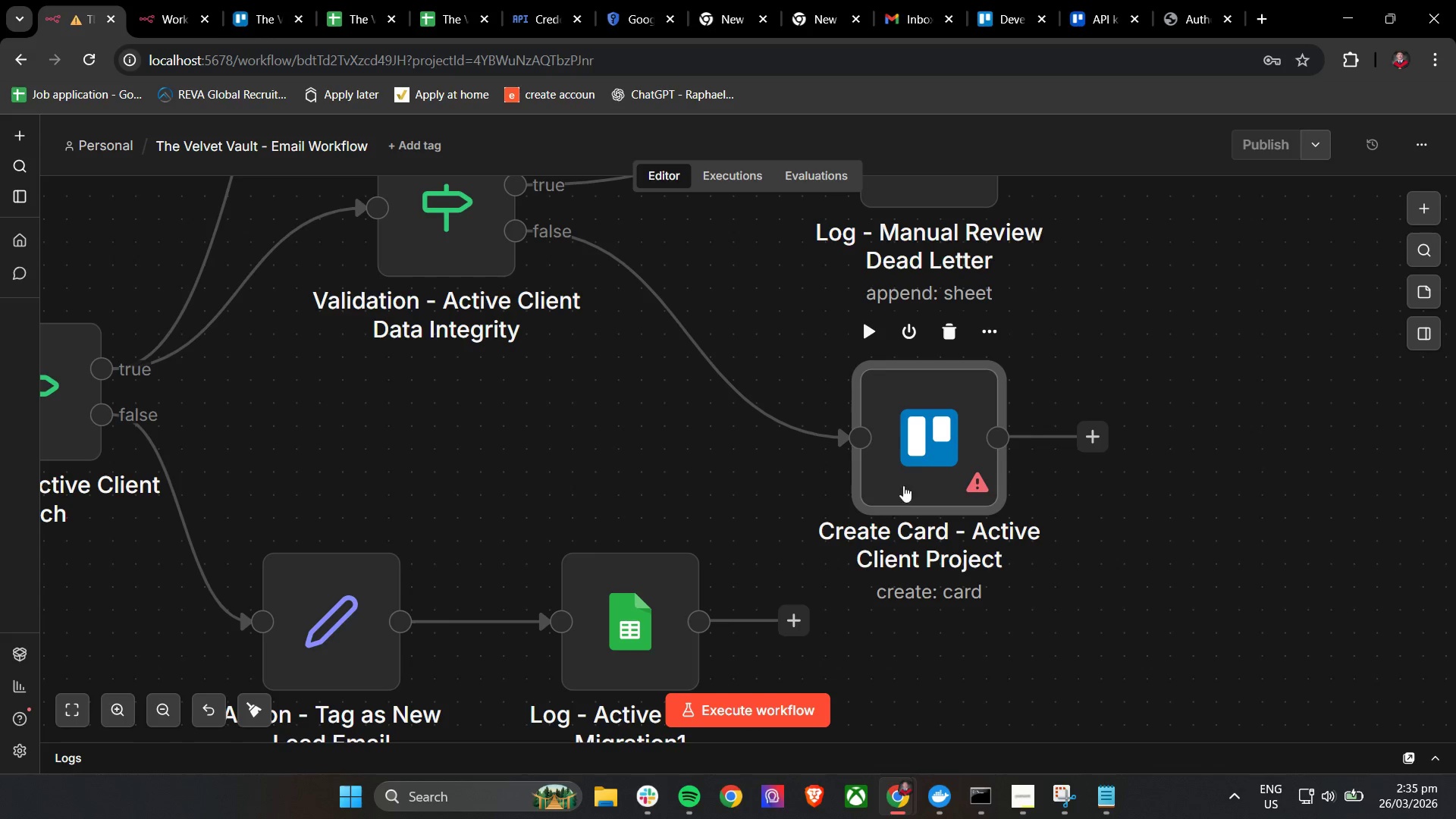 
double_click([923, 468])
 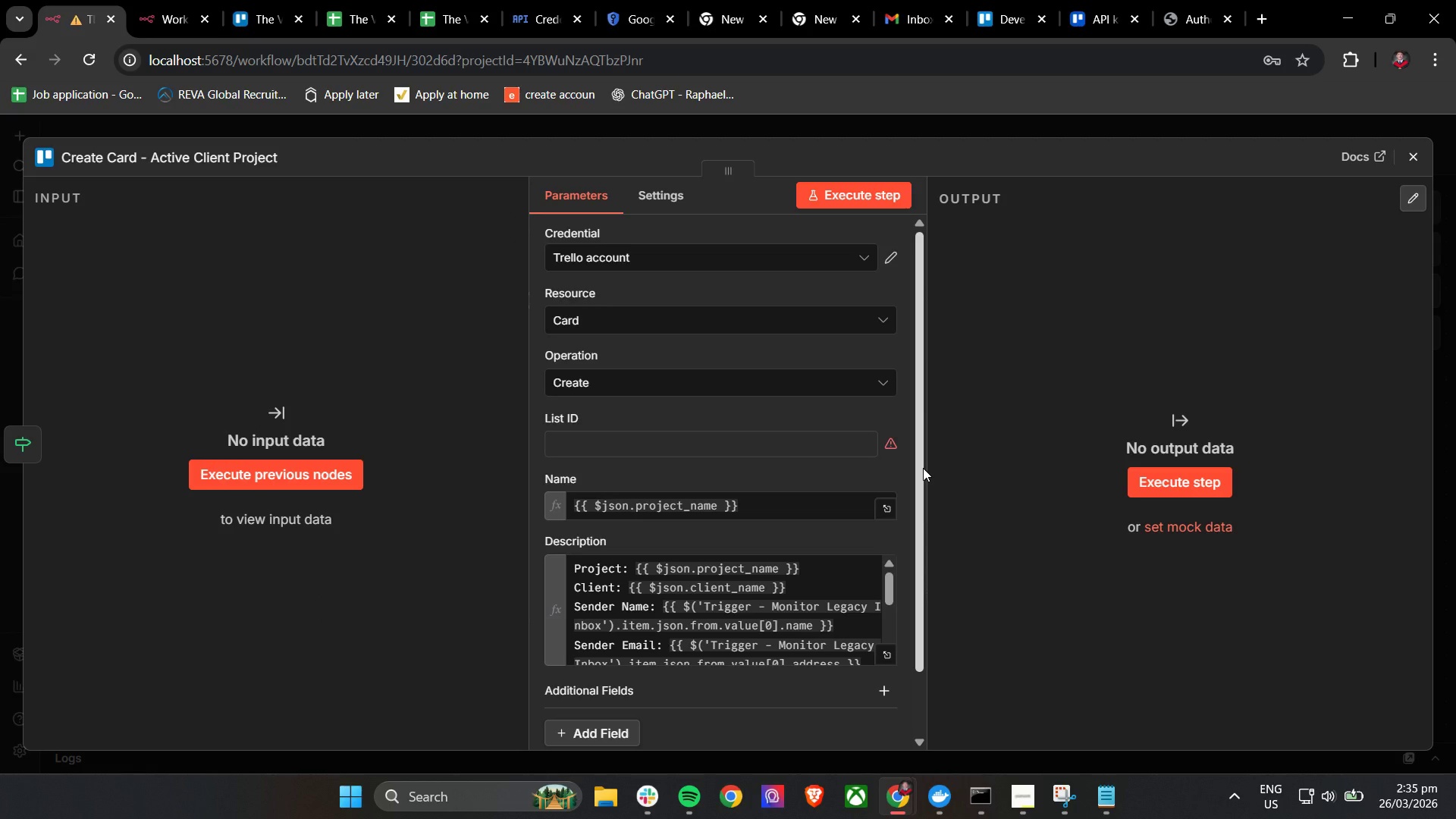 
wait(5.95)
 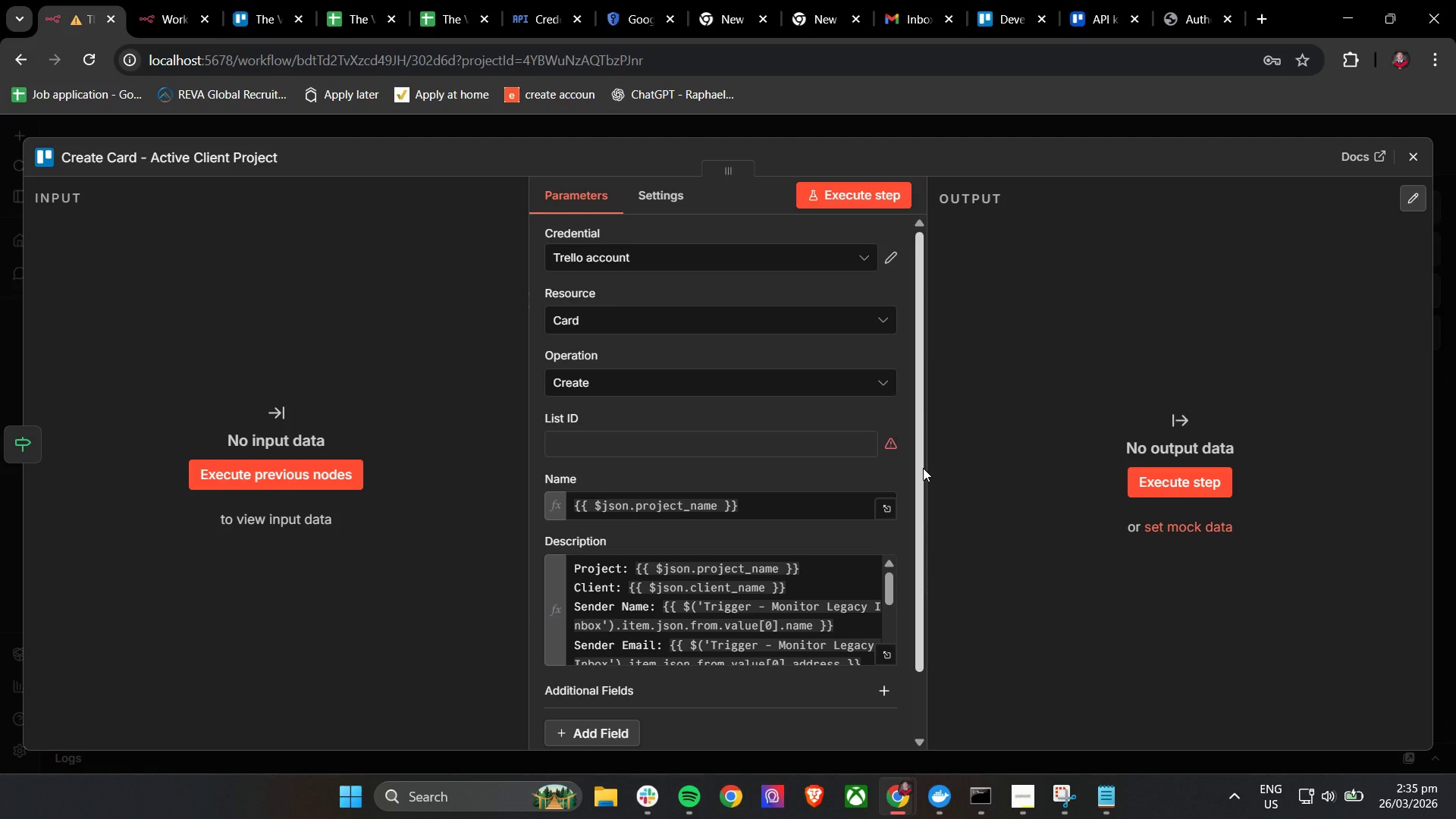 
left_click([700, 421])
 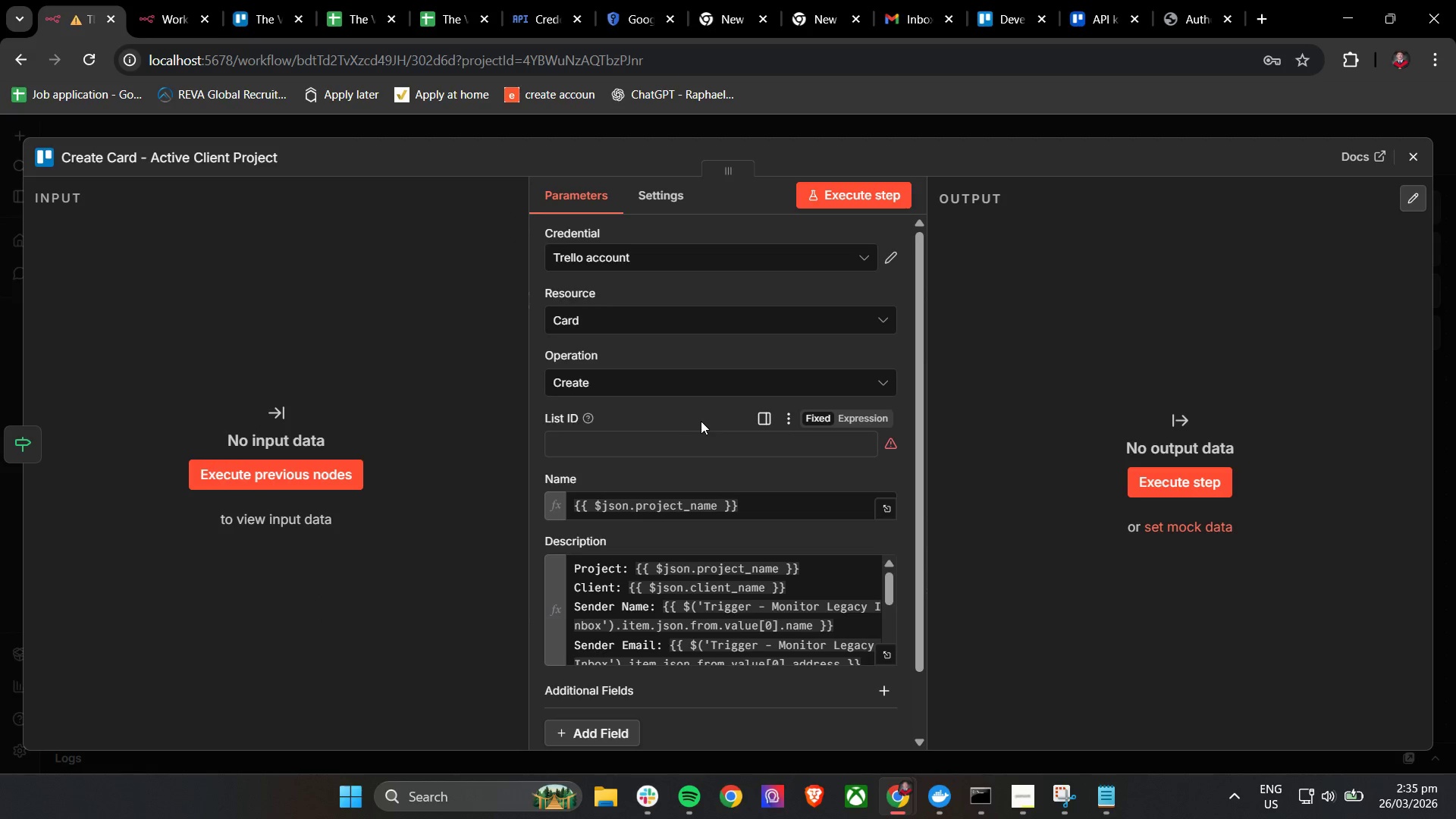 
scroll: coordinate [701, 421], scroll_direction: up, amount: 2.0
 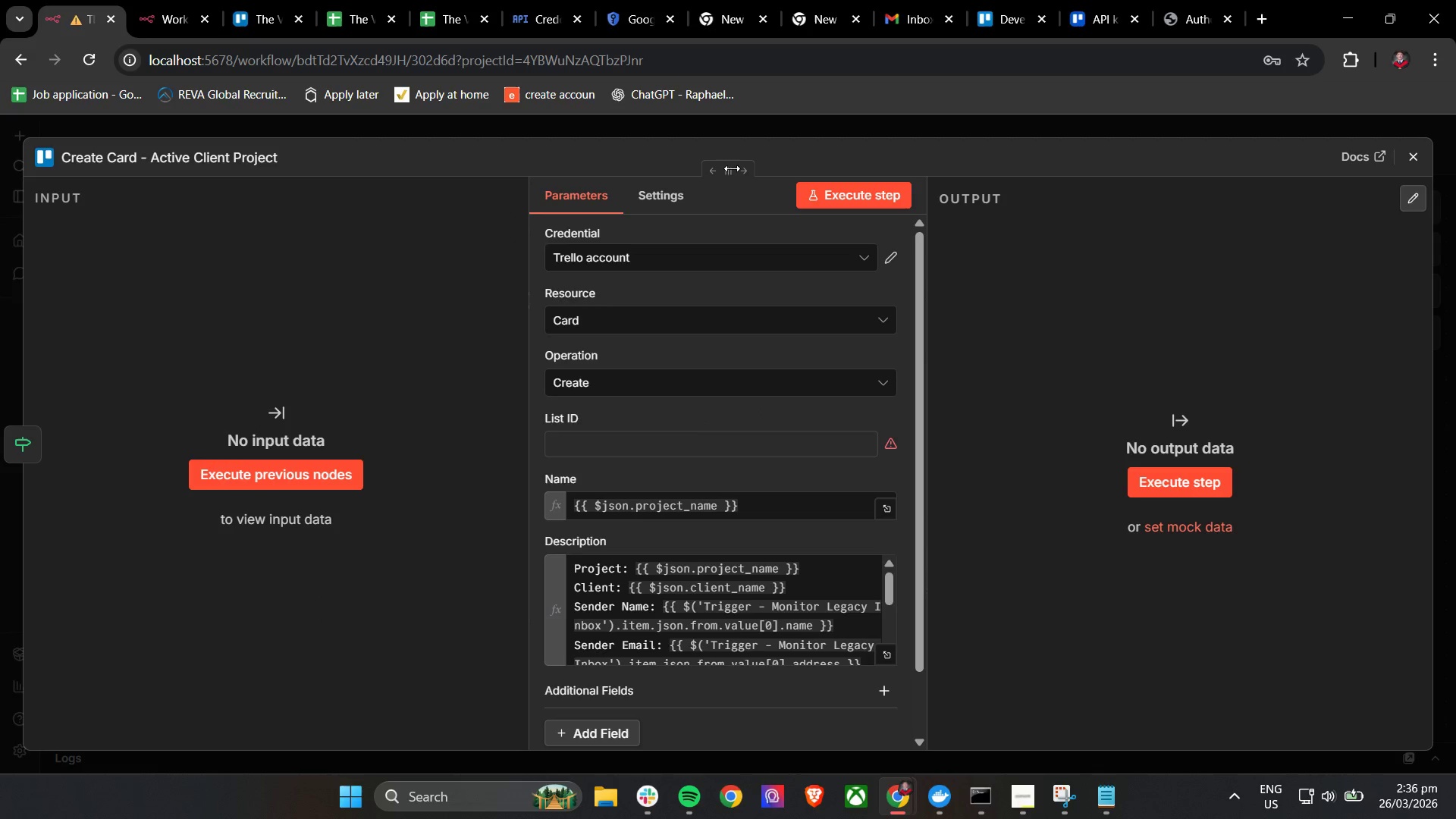 
left_click_drag(start_coordinate=[727, 171], to_coordinate=[732, 185])
 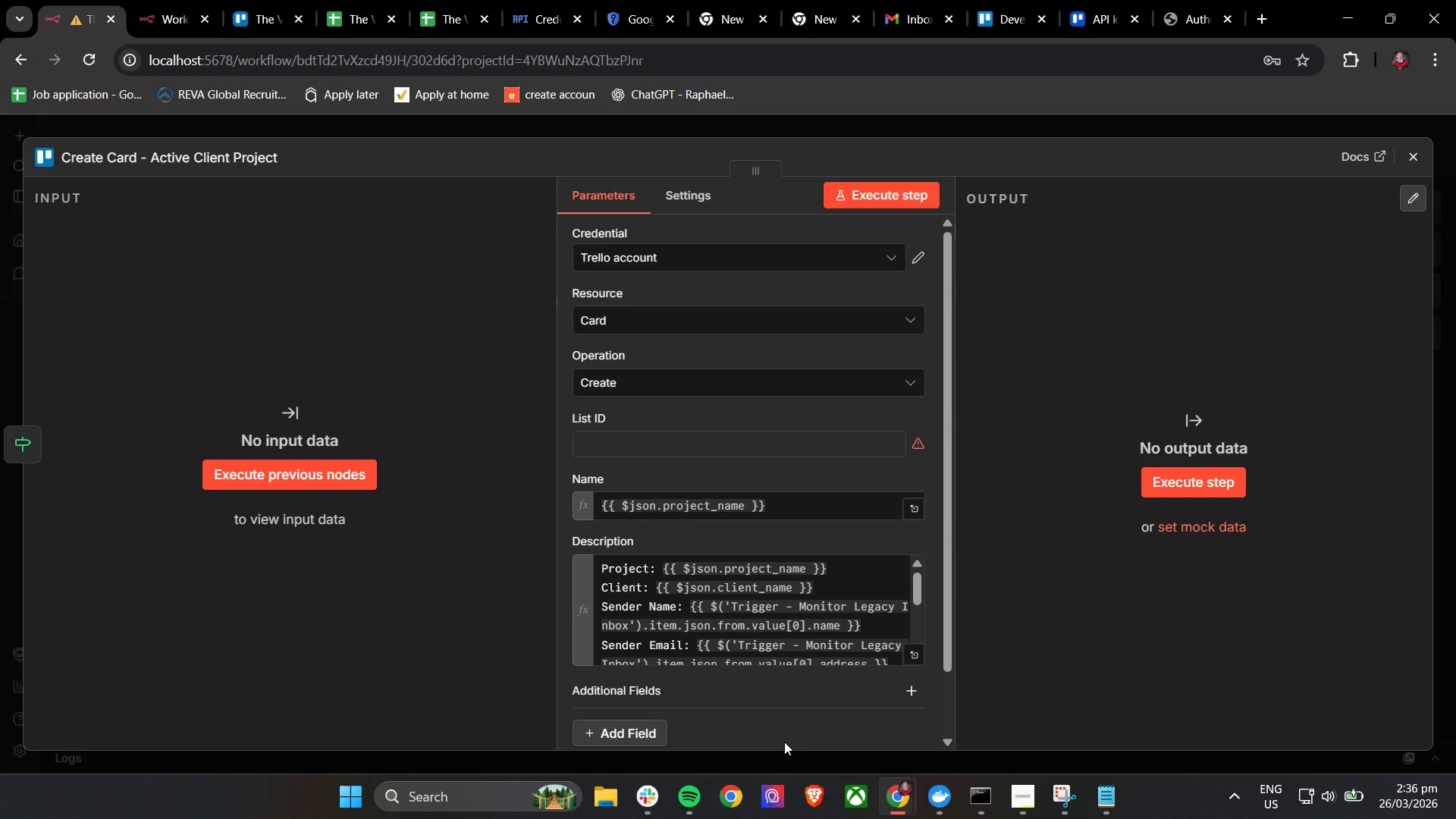 
left_click_drag(start_coordinate=[781, 748], to_coordinate=[777, 761])
 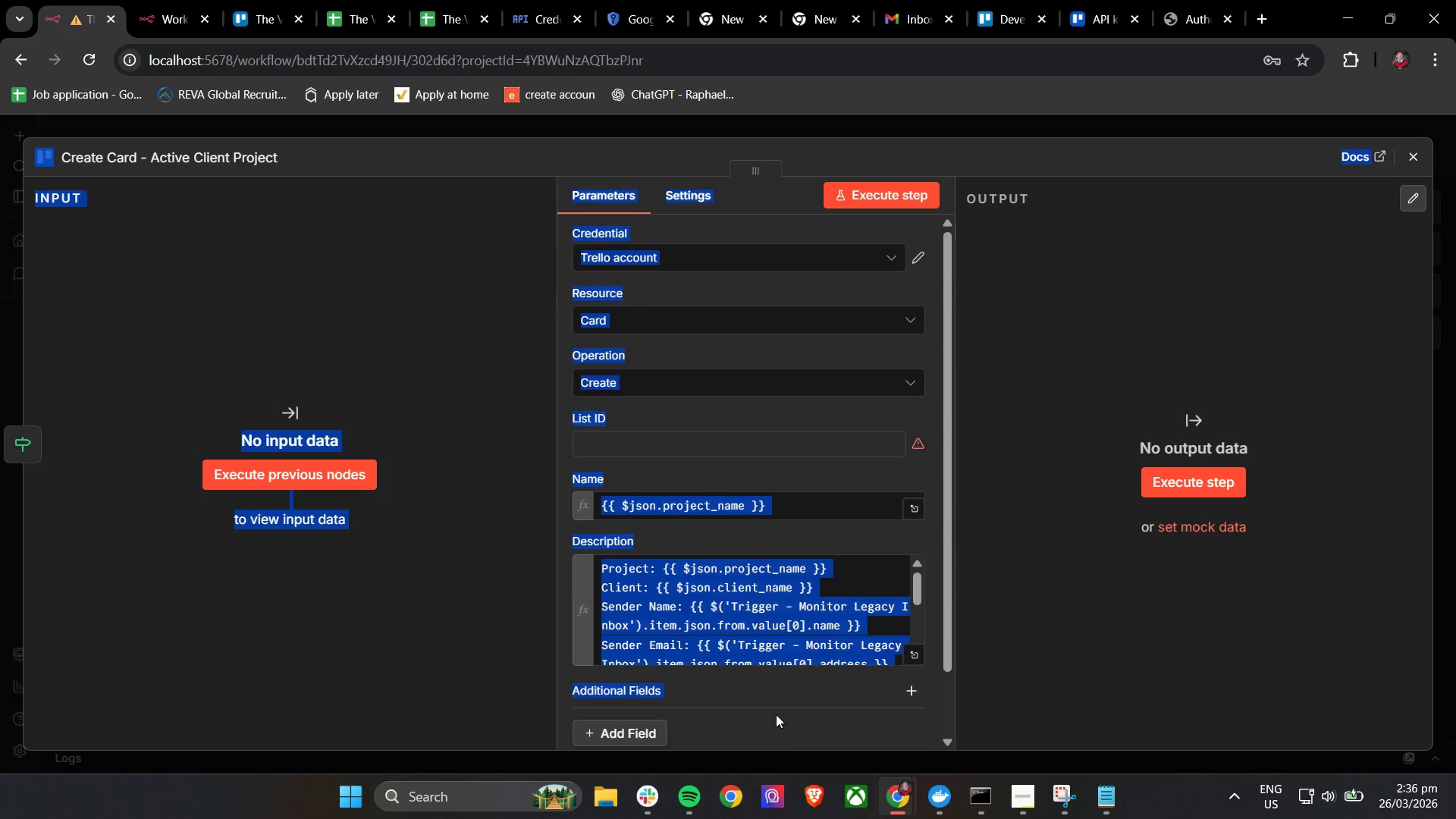 
left_click([776, 714])
 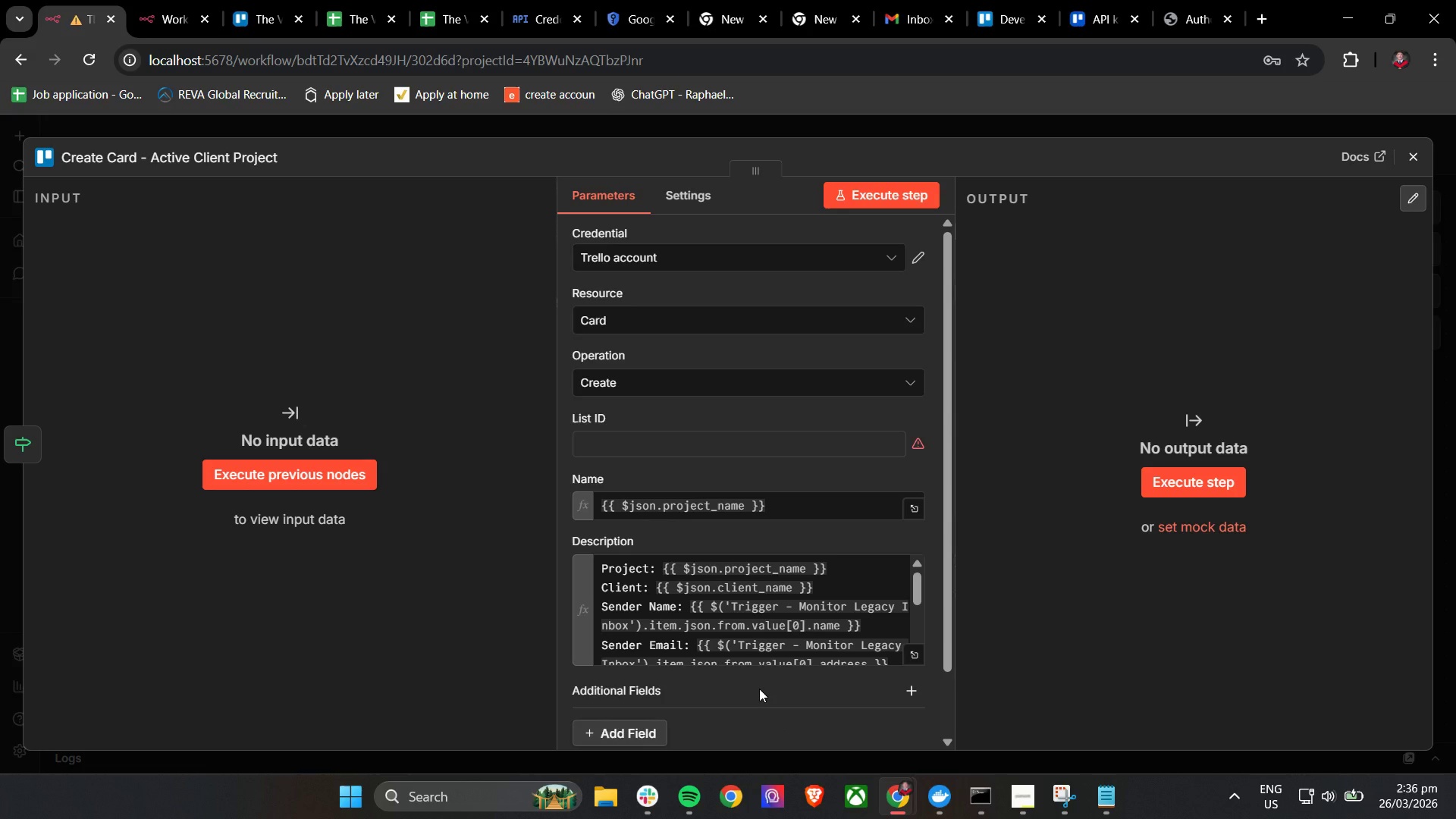 
left_click([759, 689])
 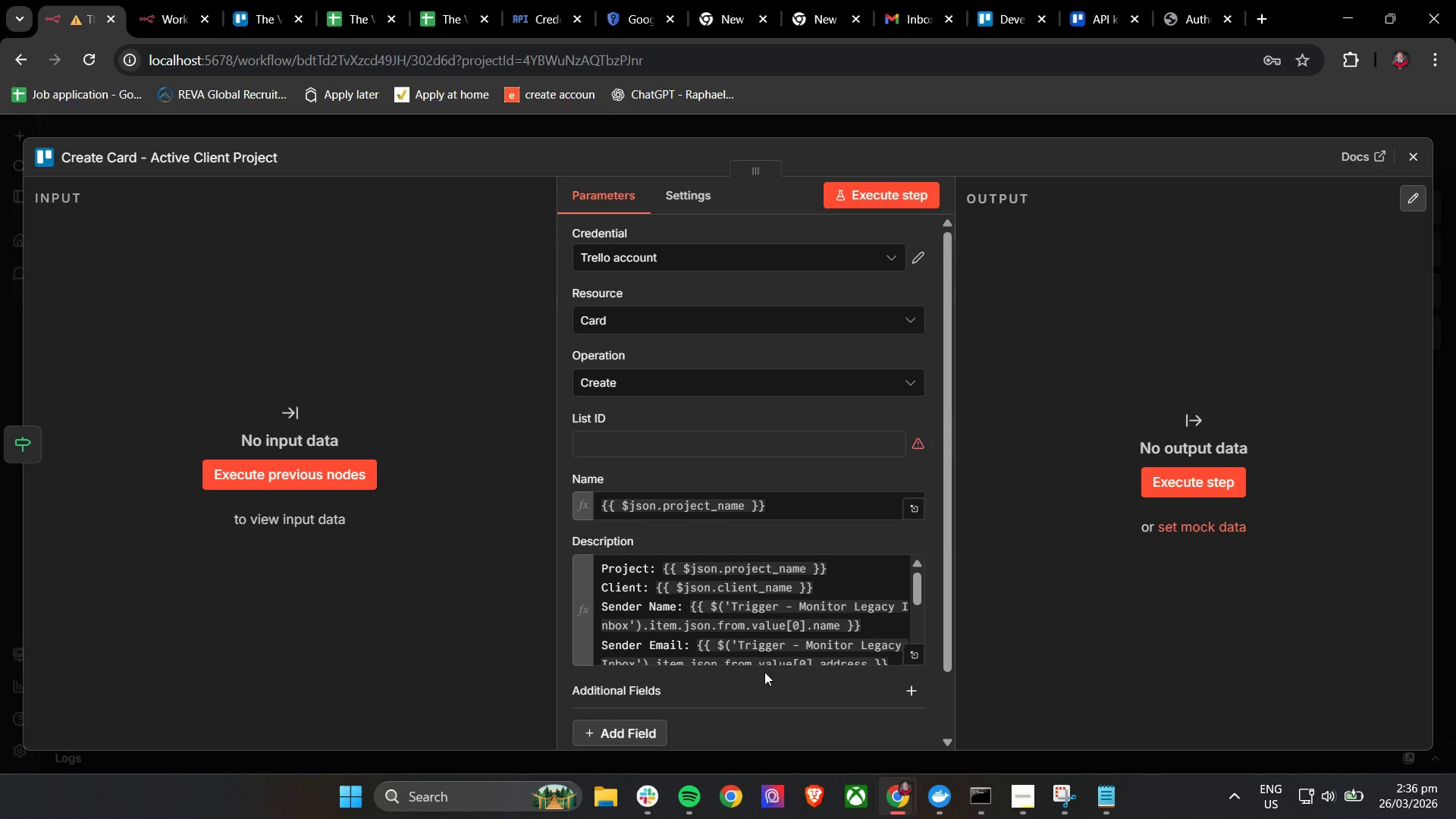 
scroll: coordinate [765, 670], scroll_direction: down, amount: 6.0
 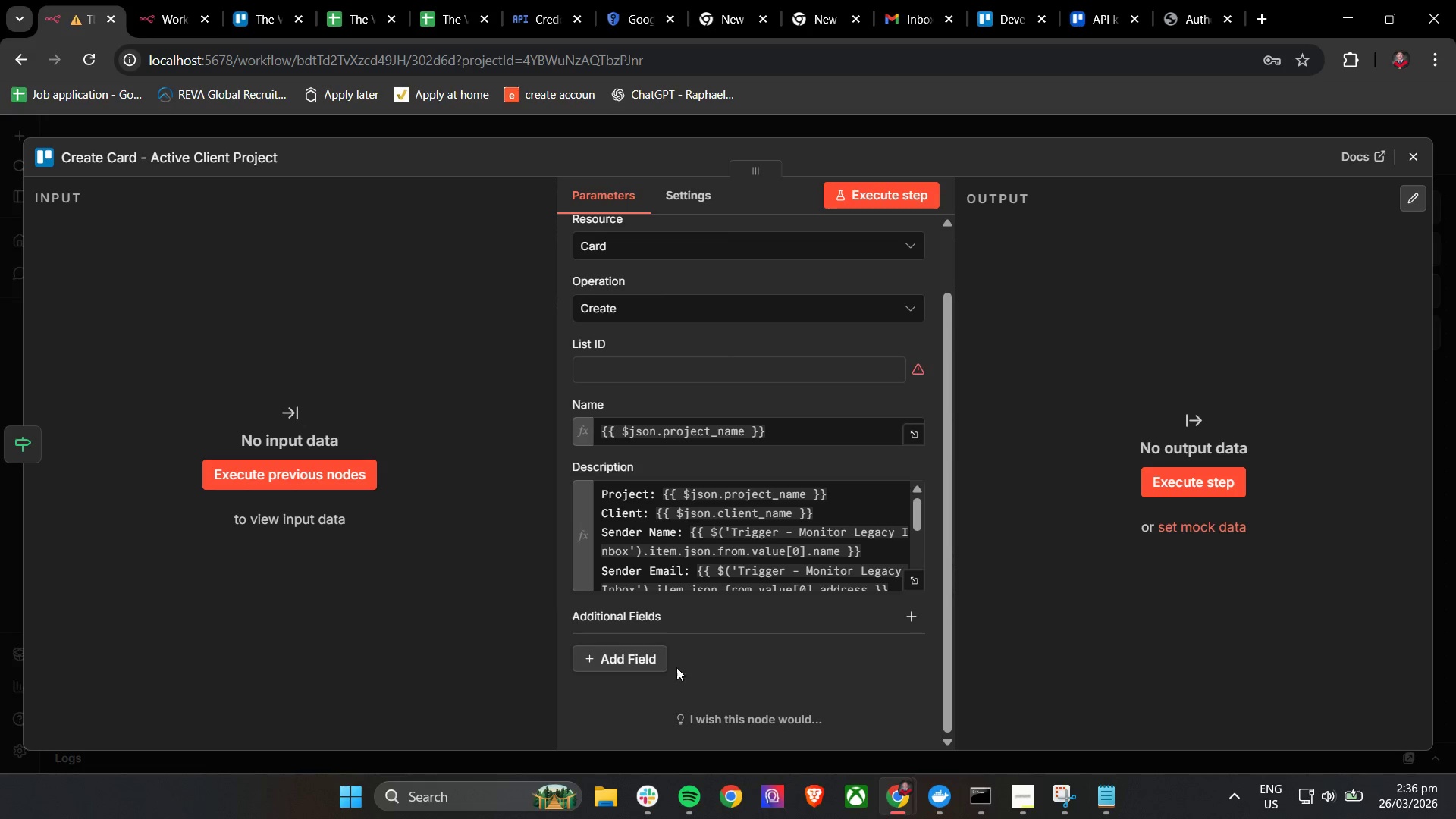 
left_click([654, 667])
 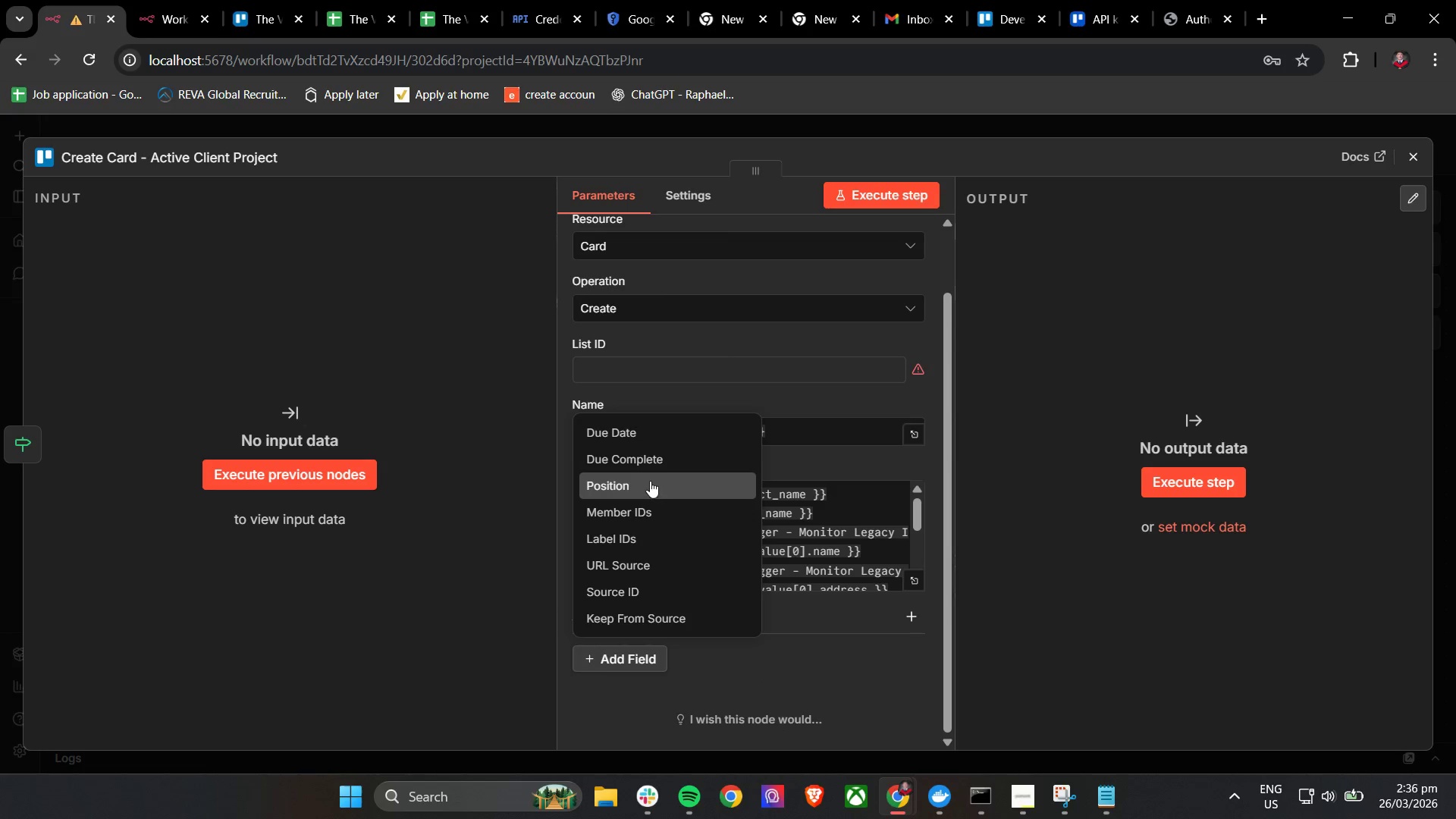 
wait(6.94)
 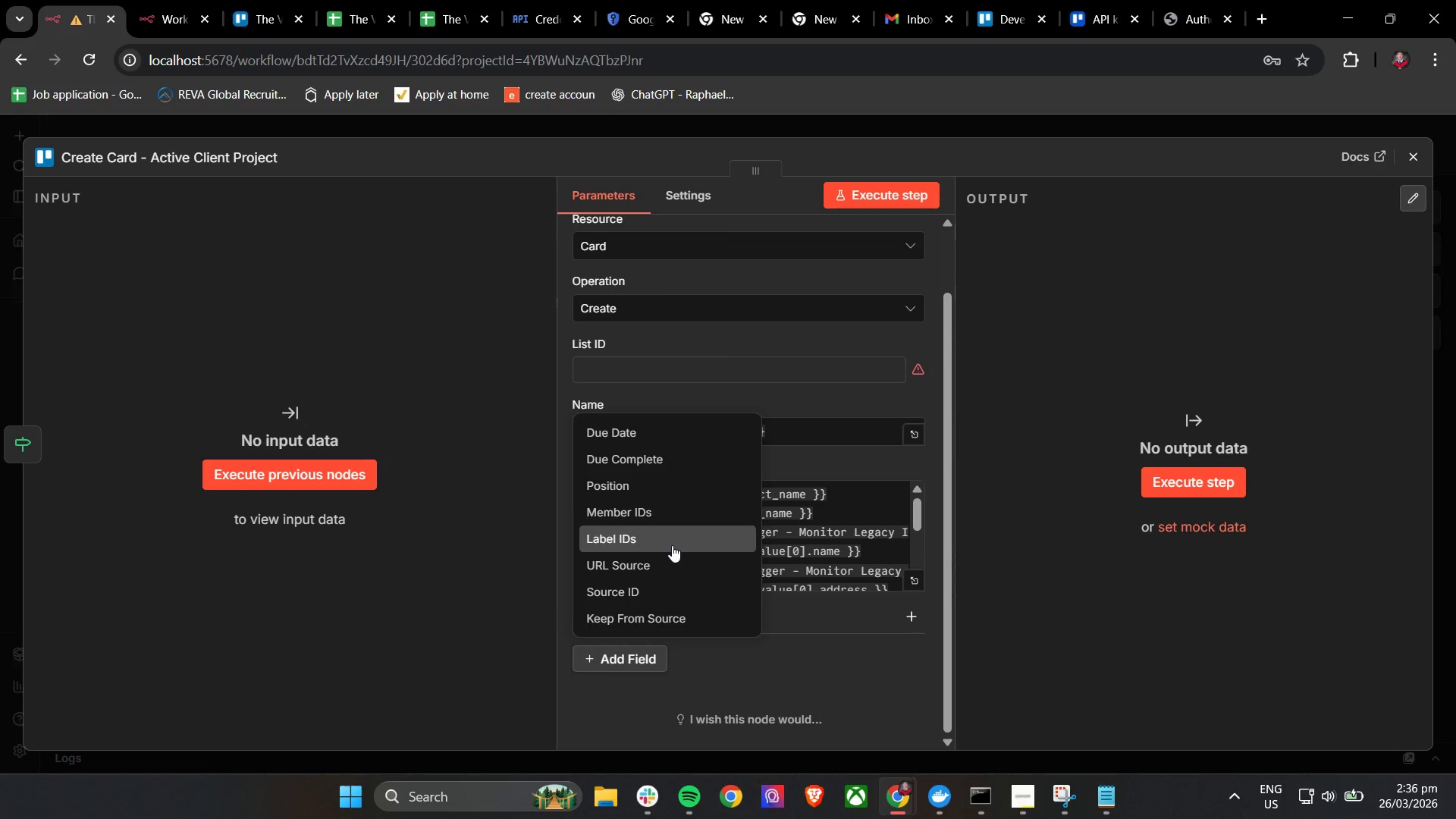 
left_click([832, 607])
 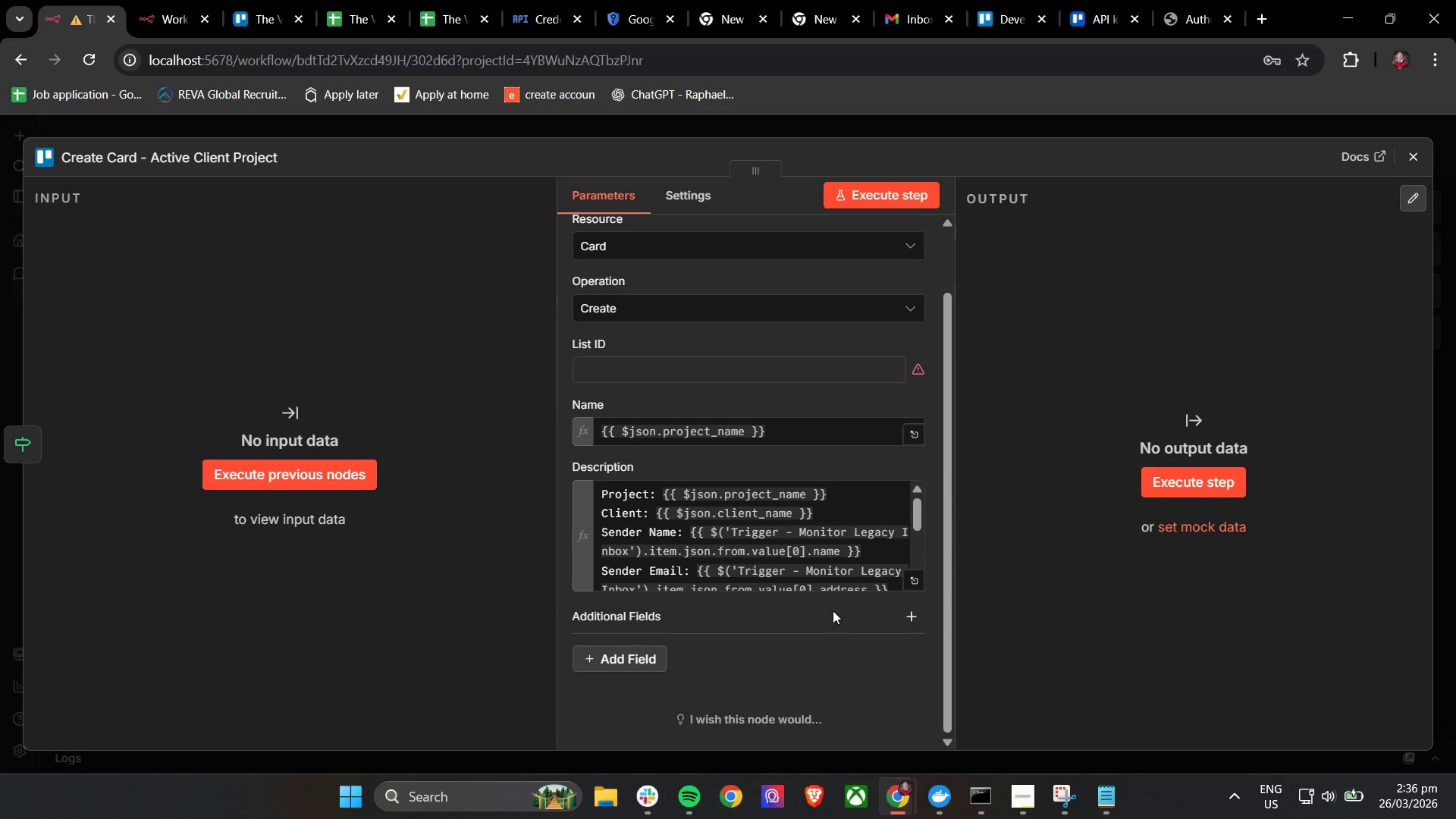 
scroll: coordinate [821, 602], scroll_direction: up, amount: 10.0
 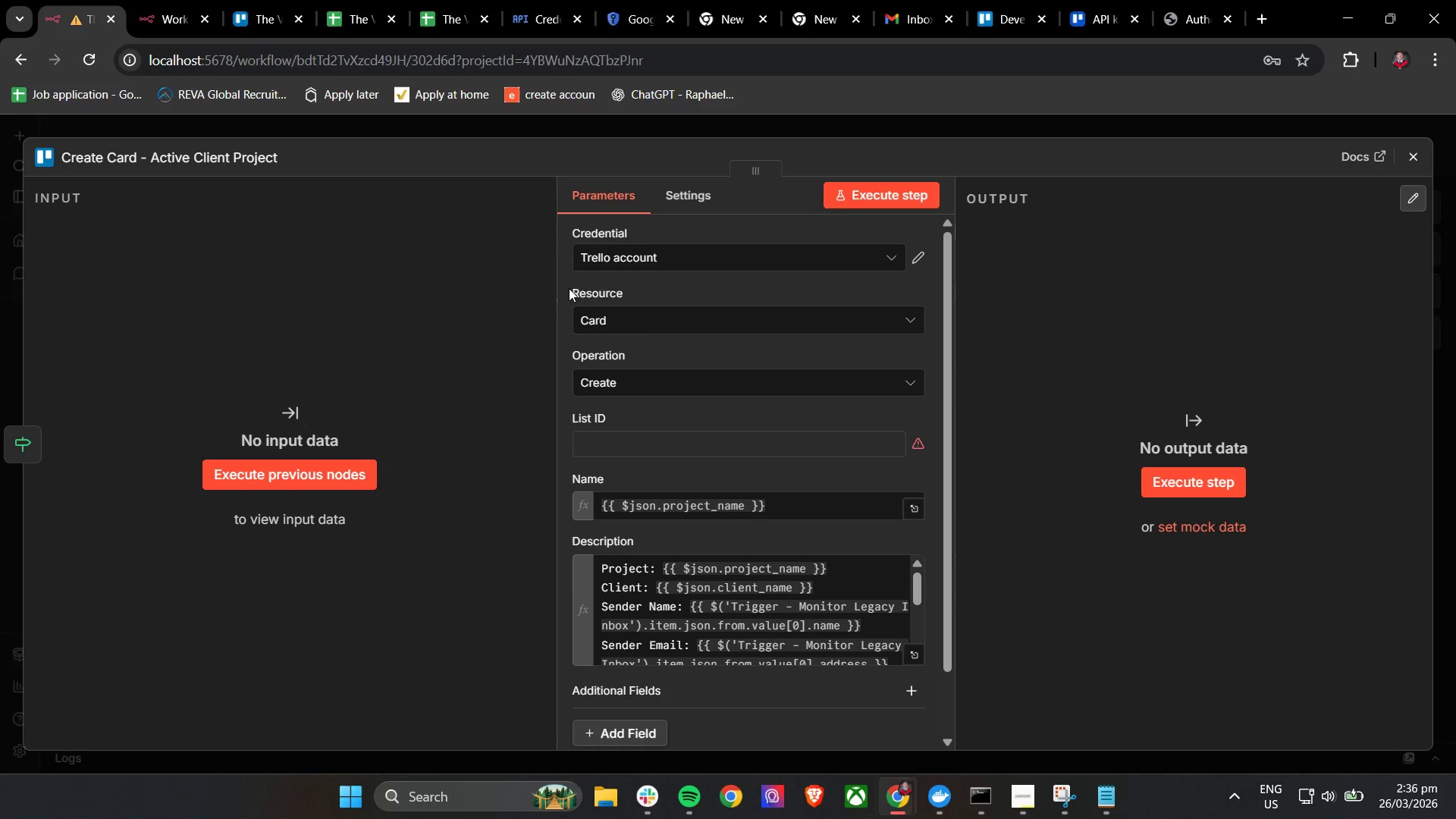 
left_click([603, 263])
 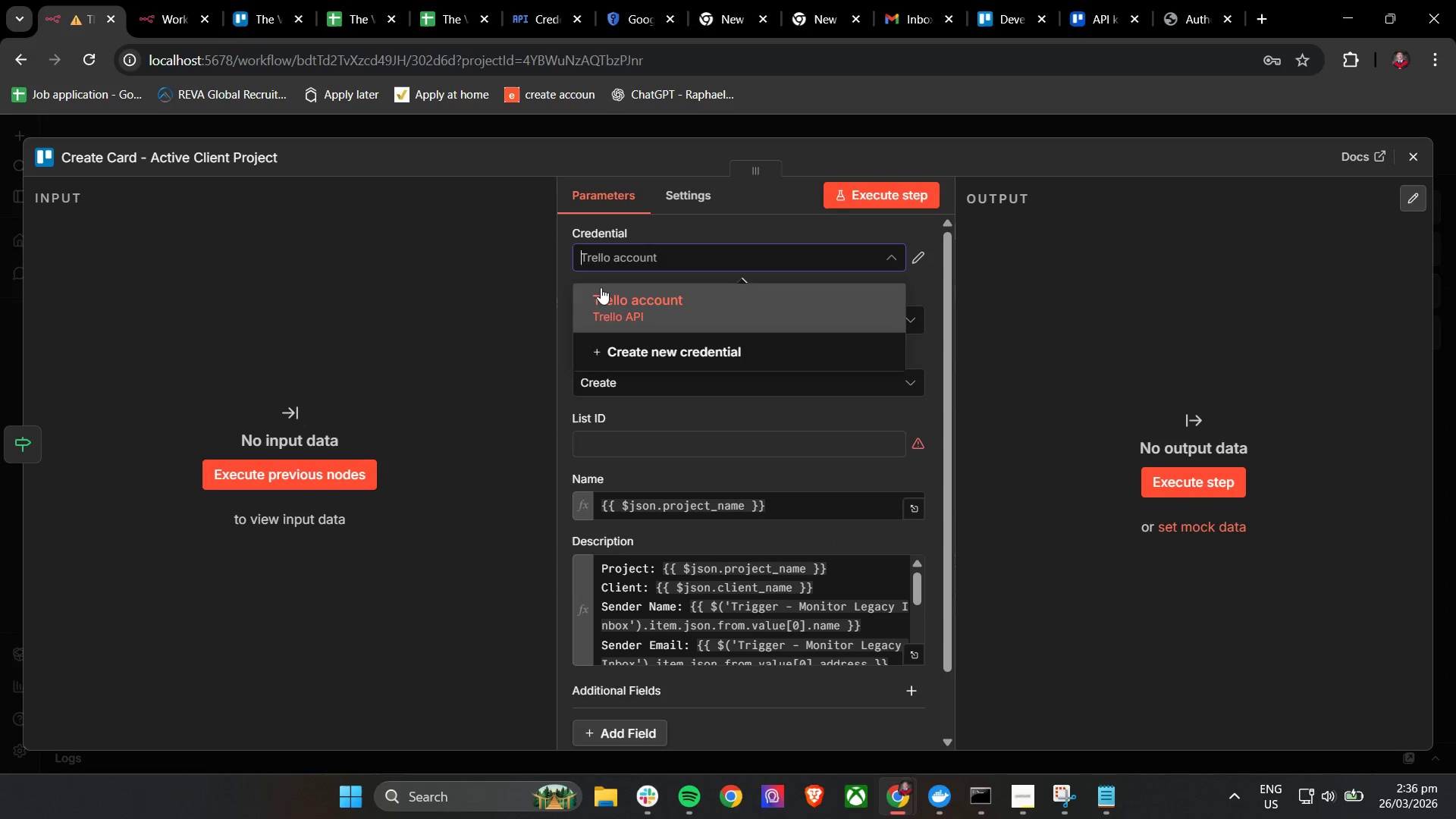 
left_click([612, 300])
 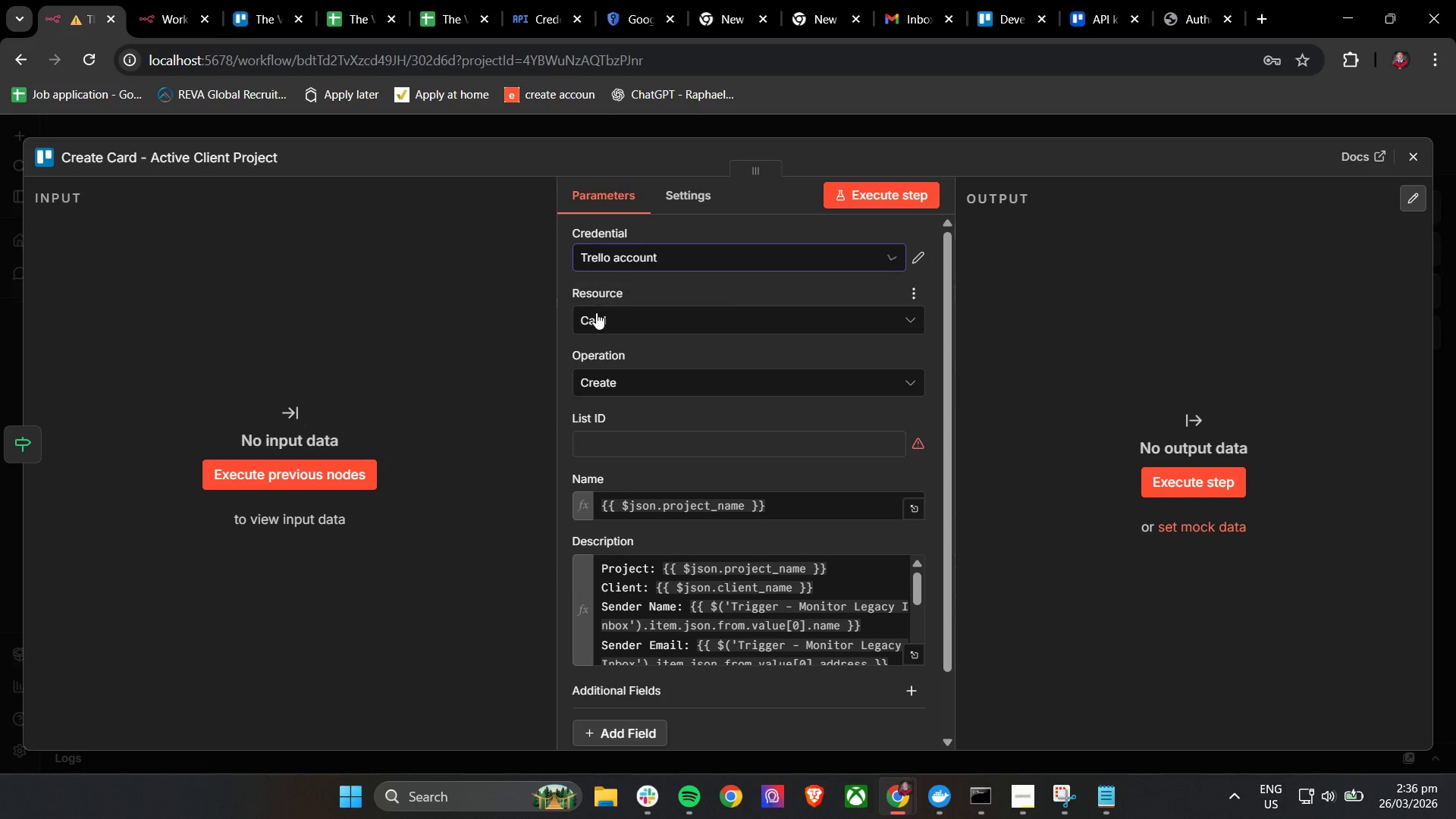 
left_click([598, 318])
 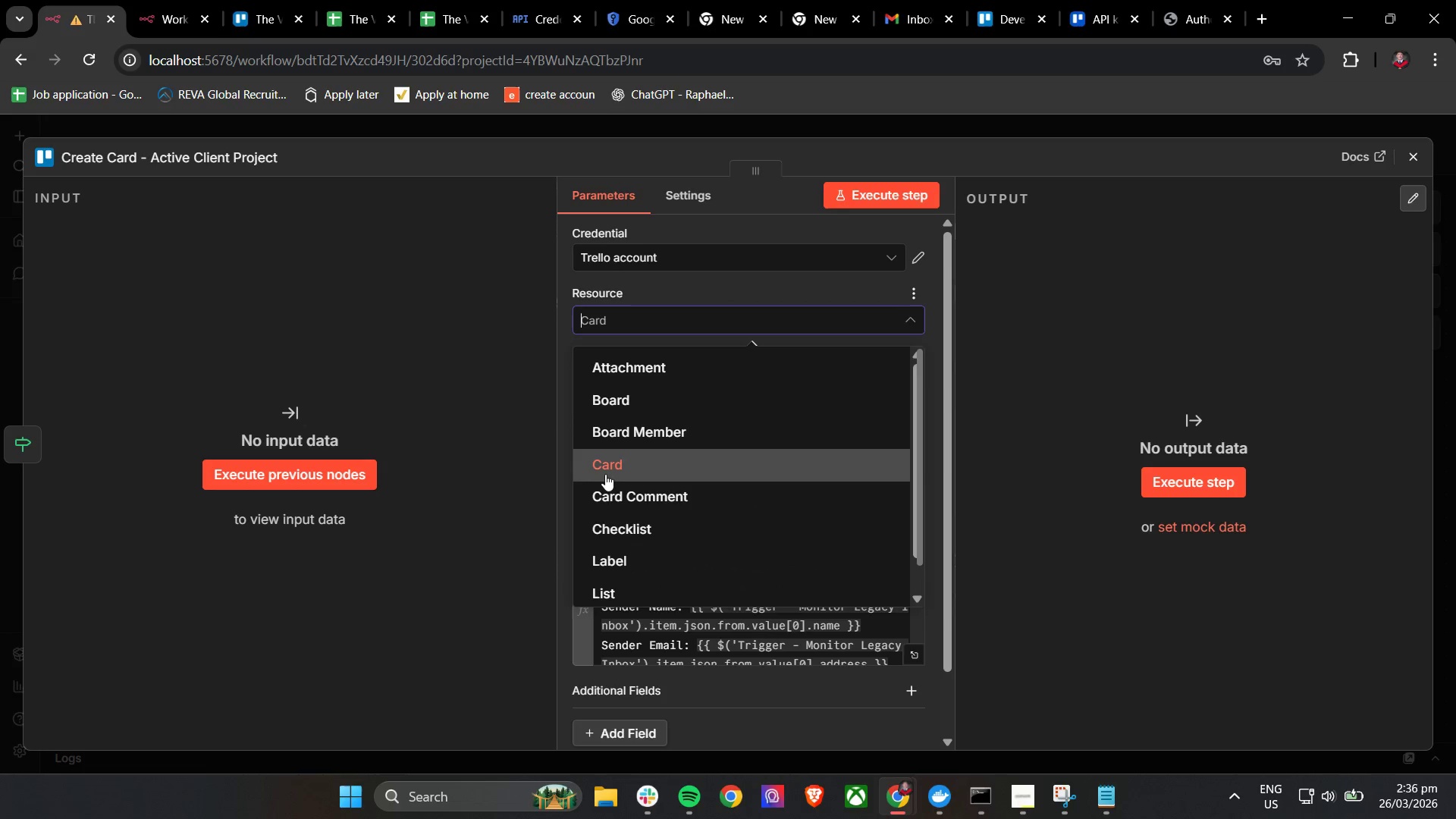 
scroll: coordinate [652, 592], scroll_direction: down, amount: 4.0
 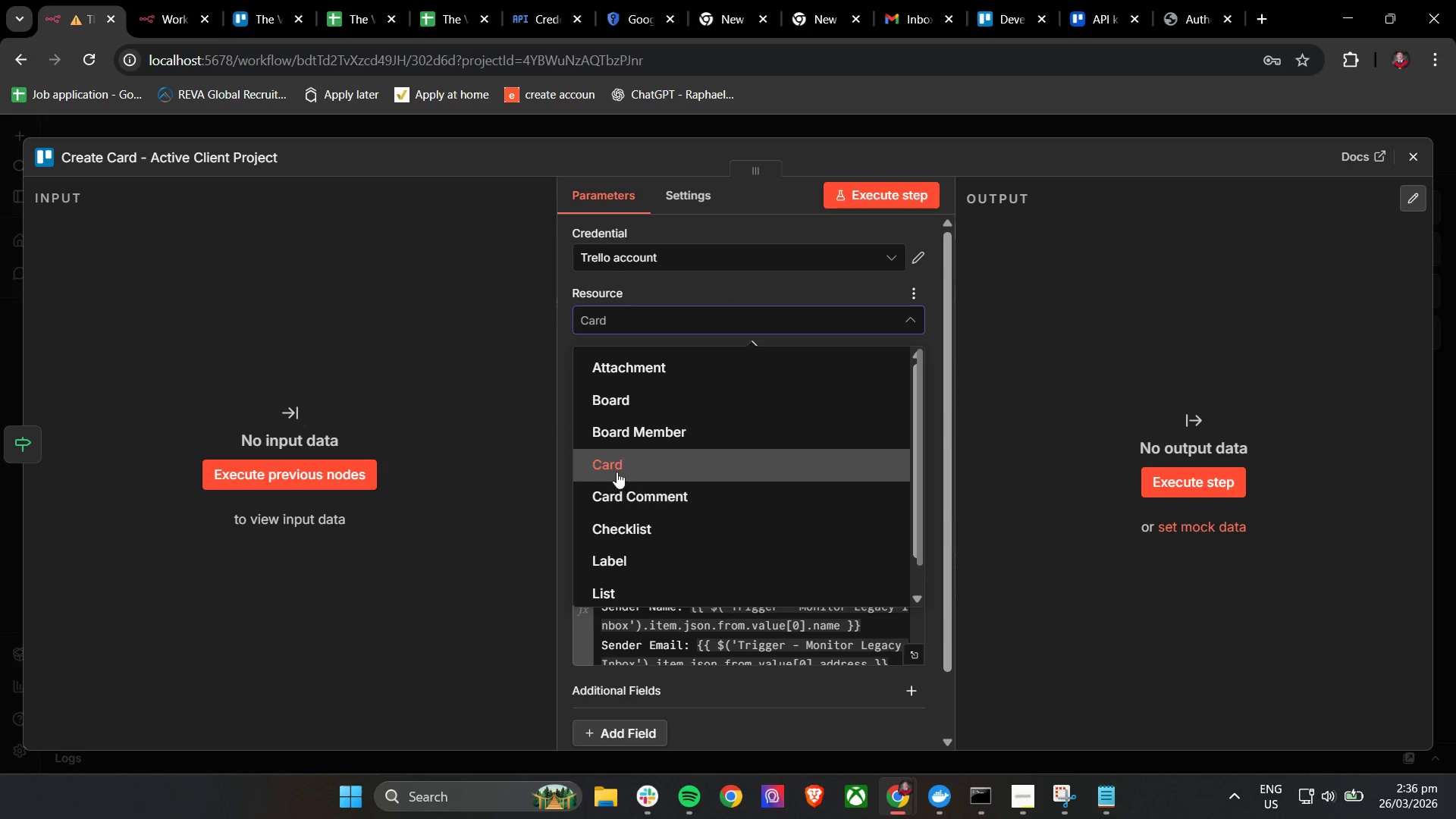 
left_click([616, 469])
 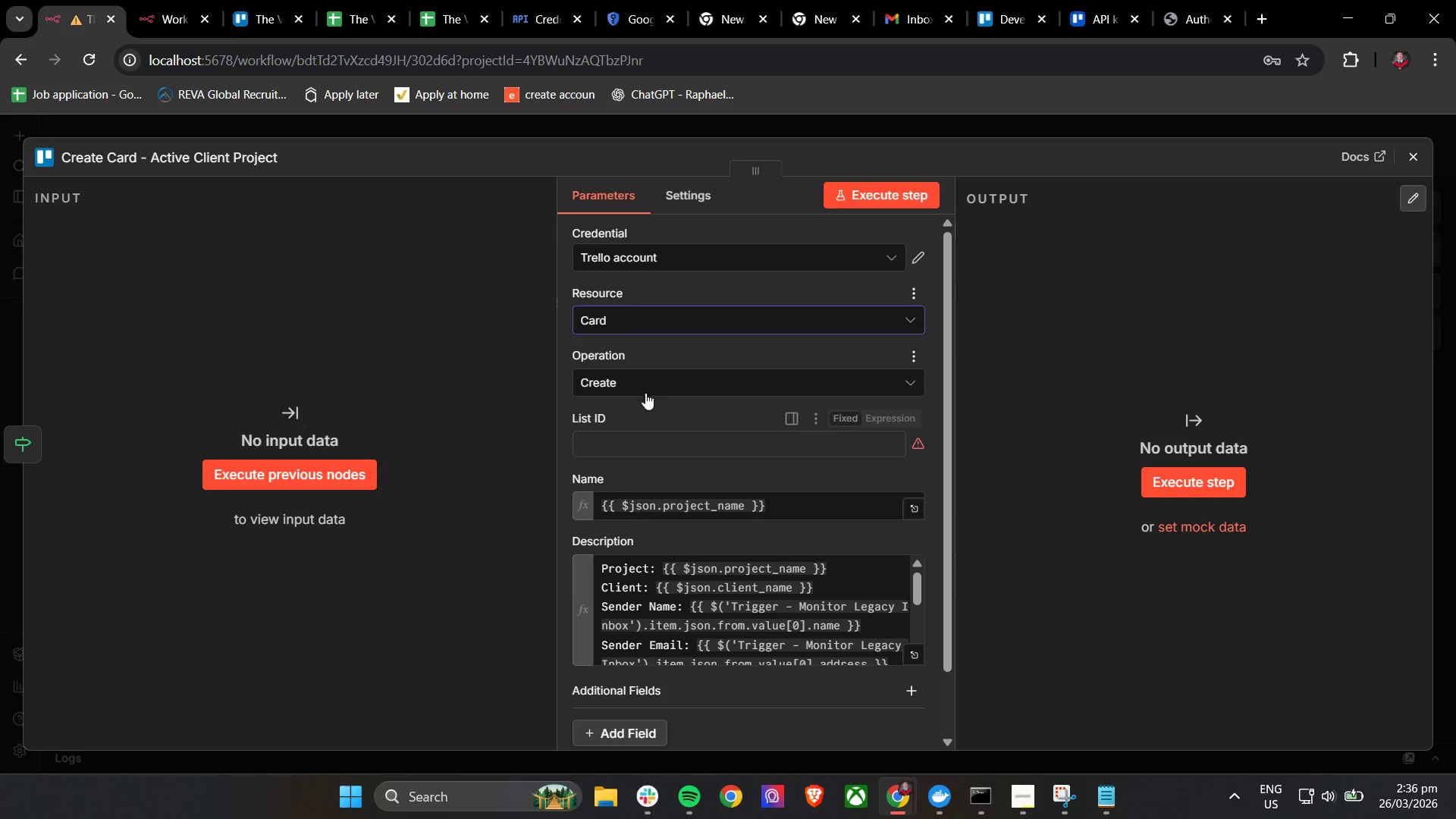 
left_click([628, 438])
 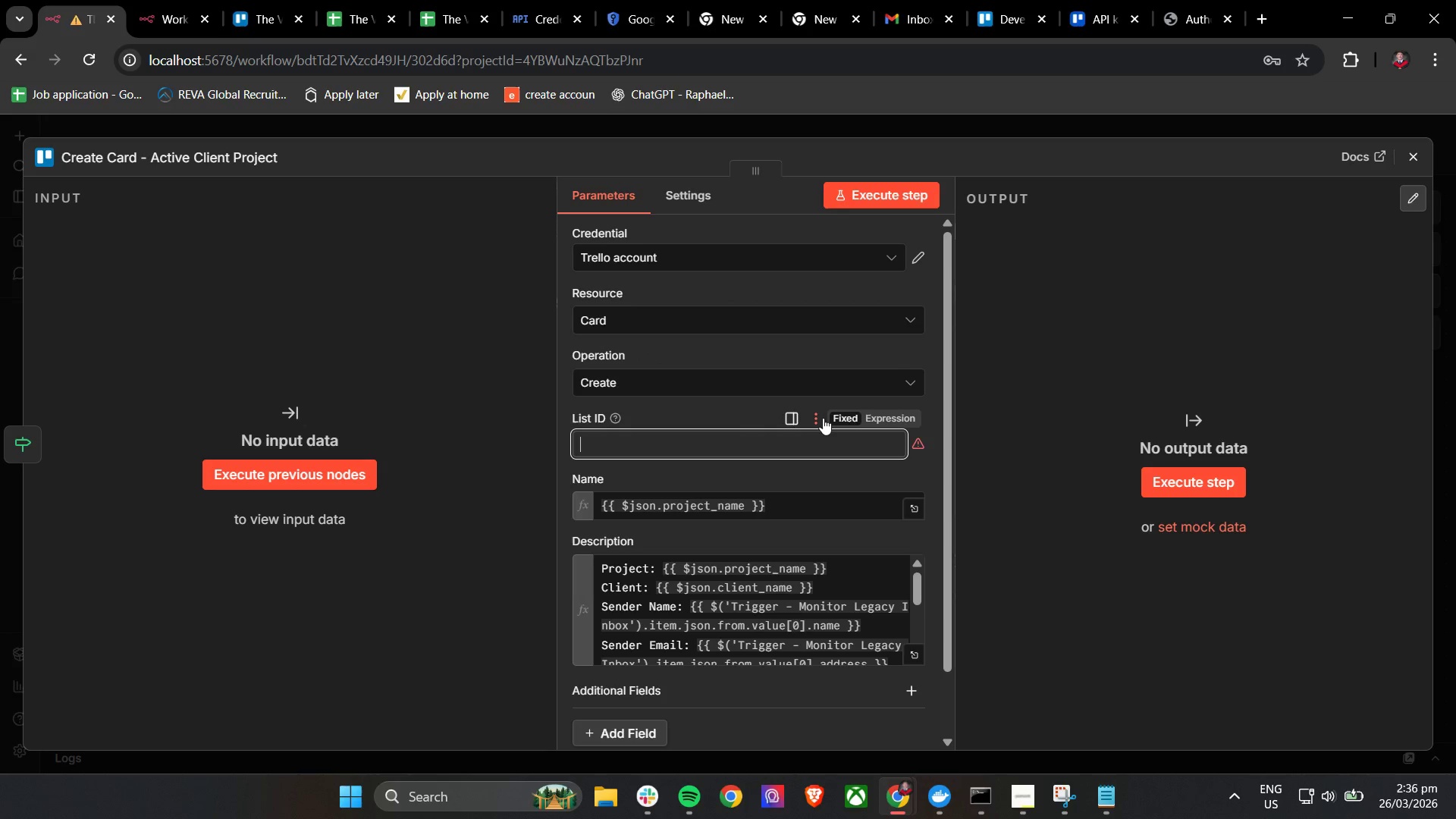 
left_click([823, 418])
 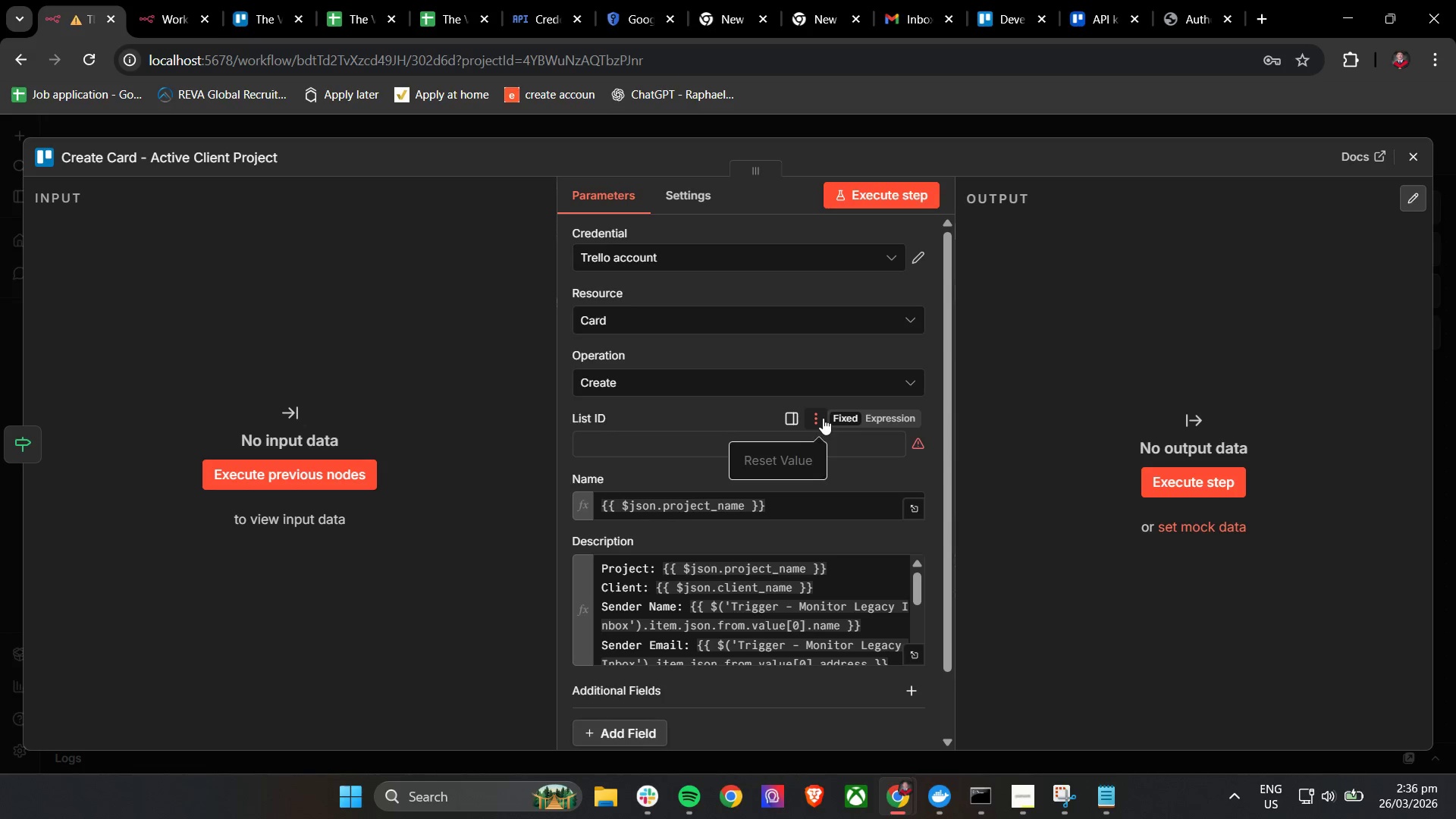 
left_click([823, 418])
 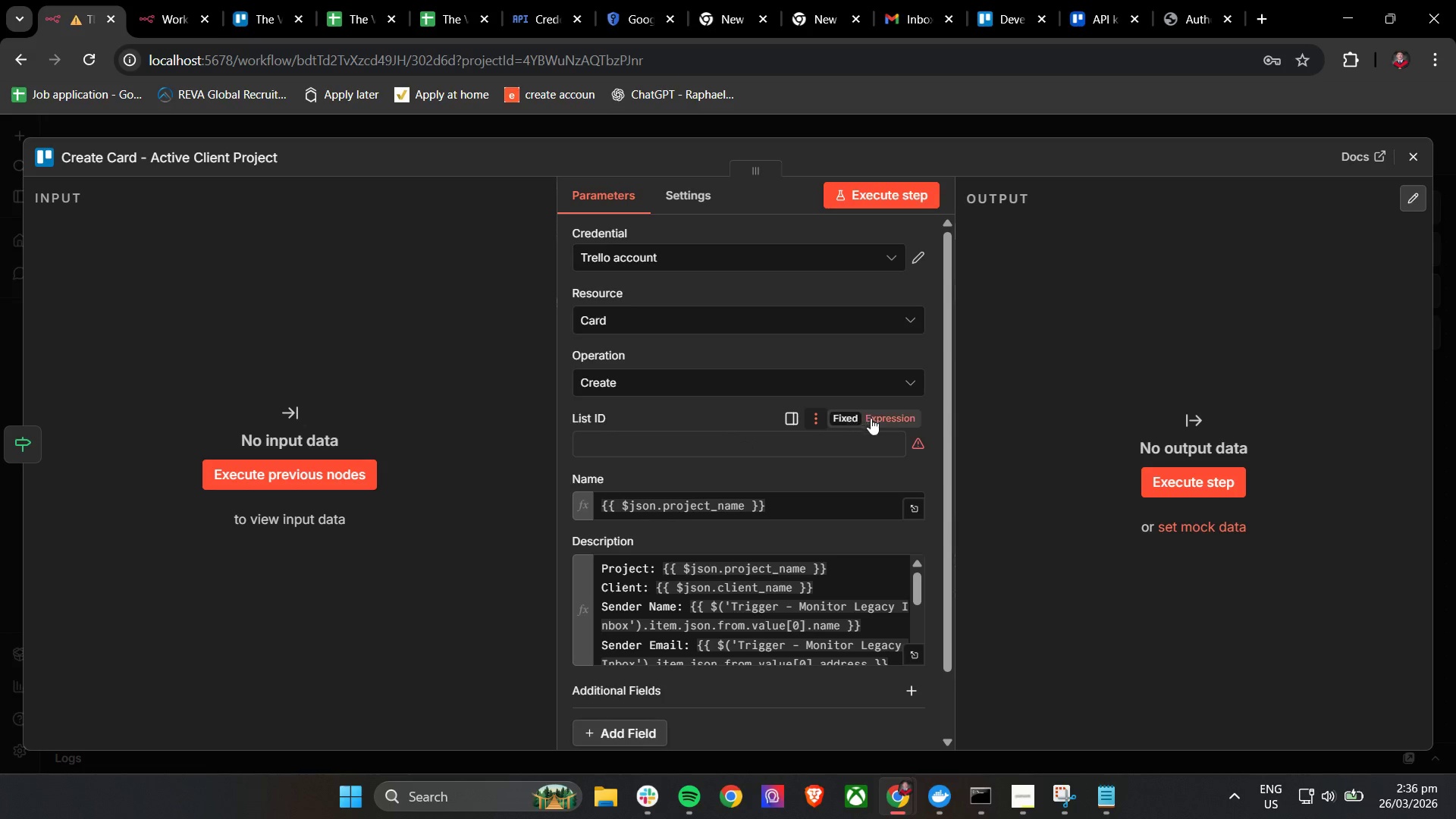 
double_click([890, 418])
 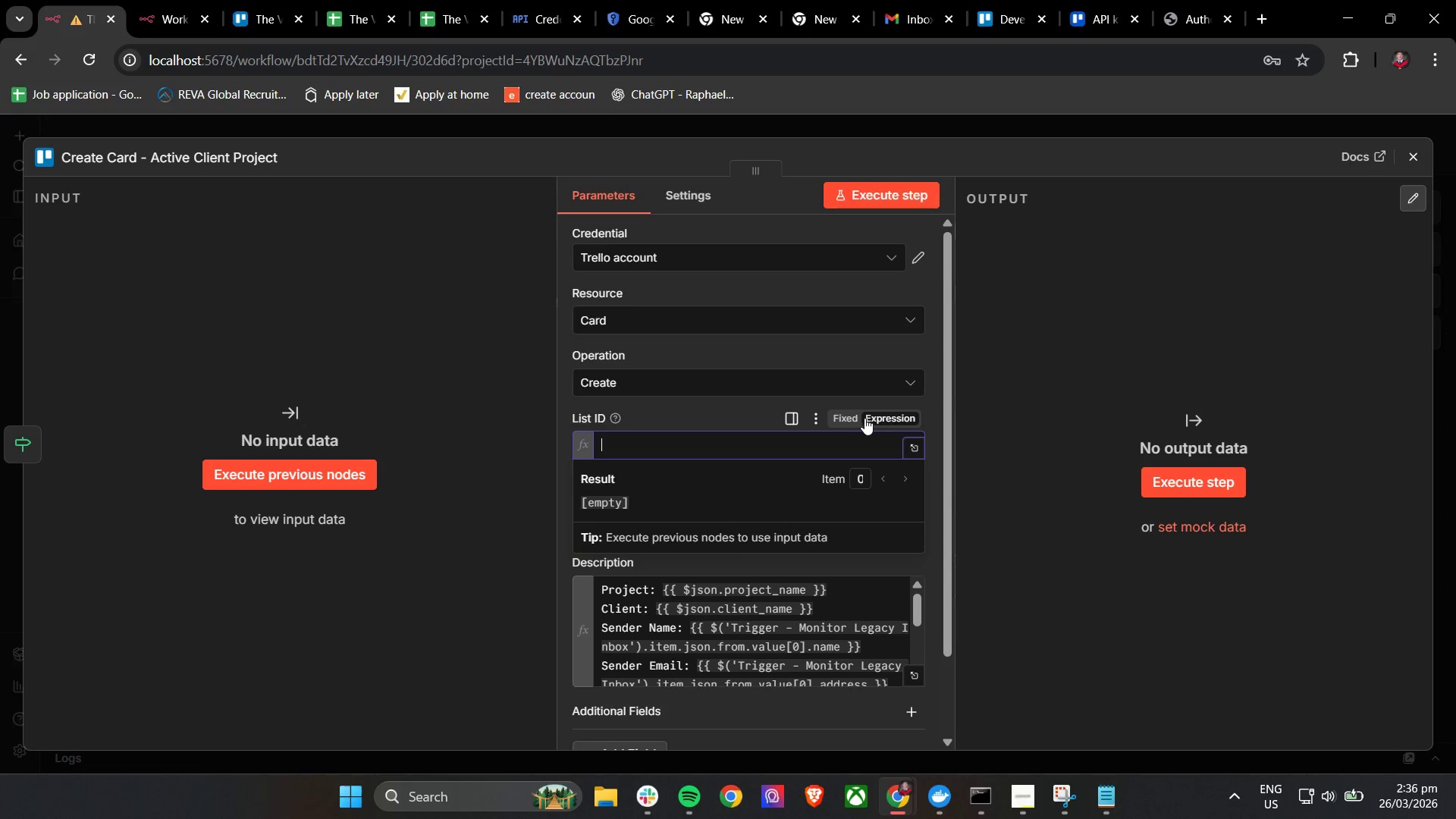 
left_click([852, 417])
 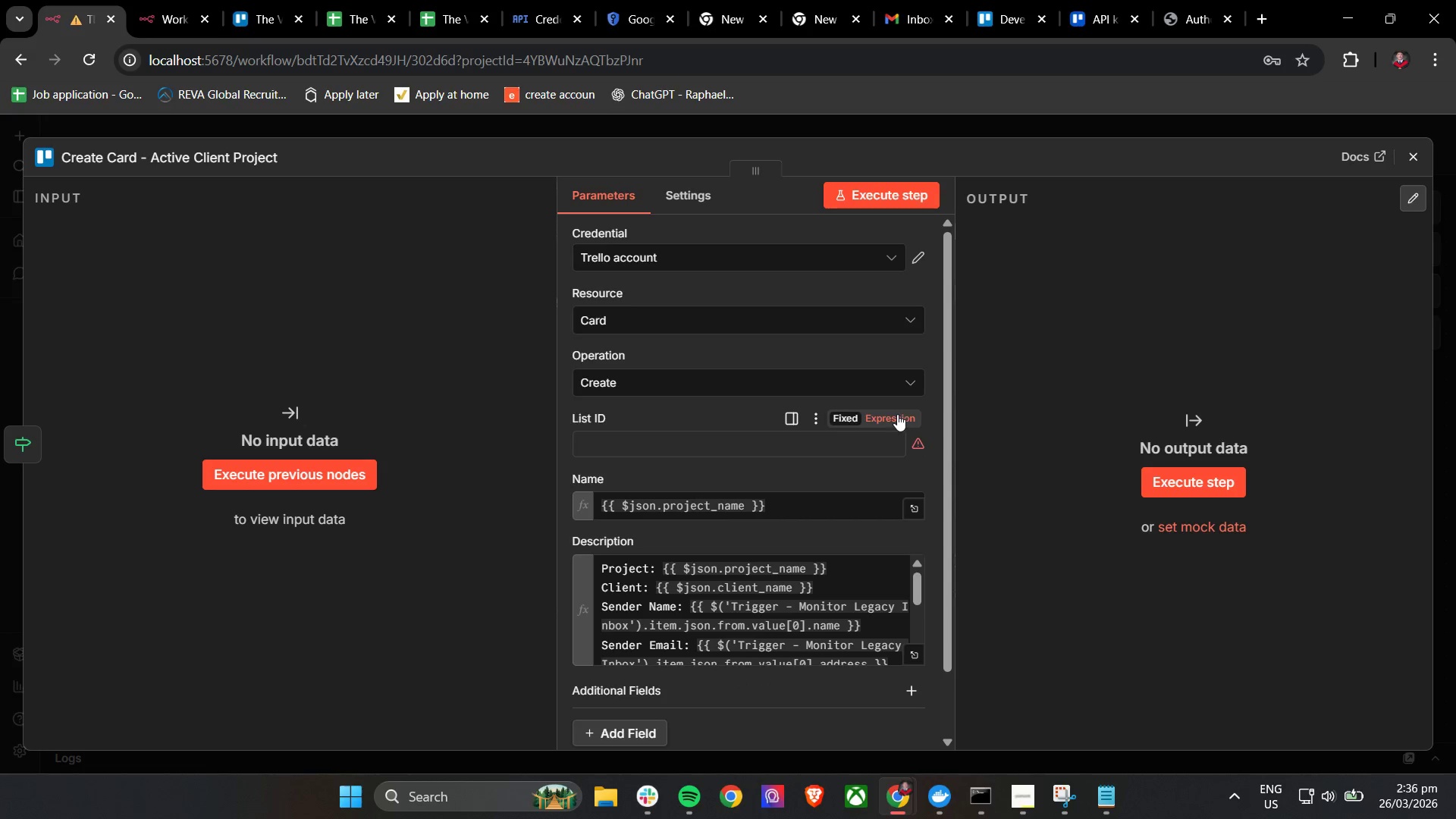 
double_click([852, 415])
 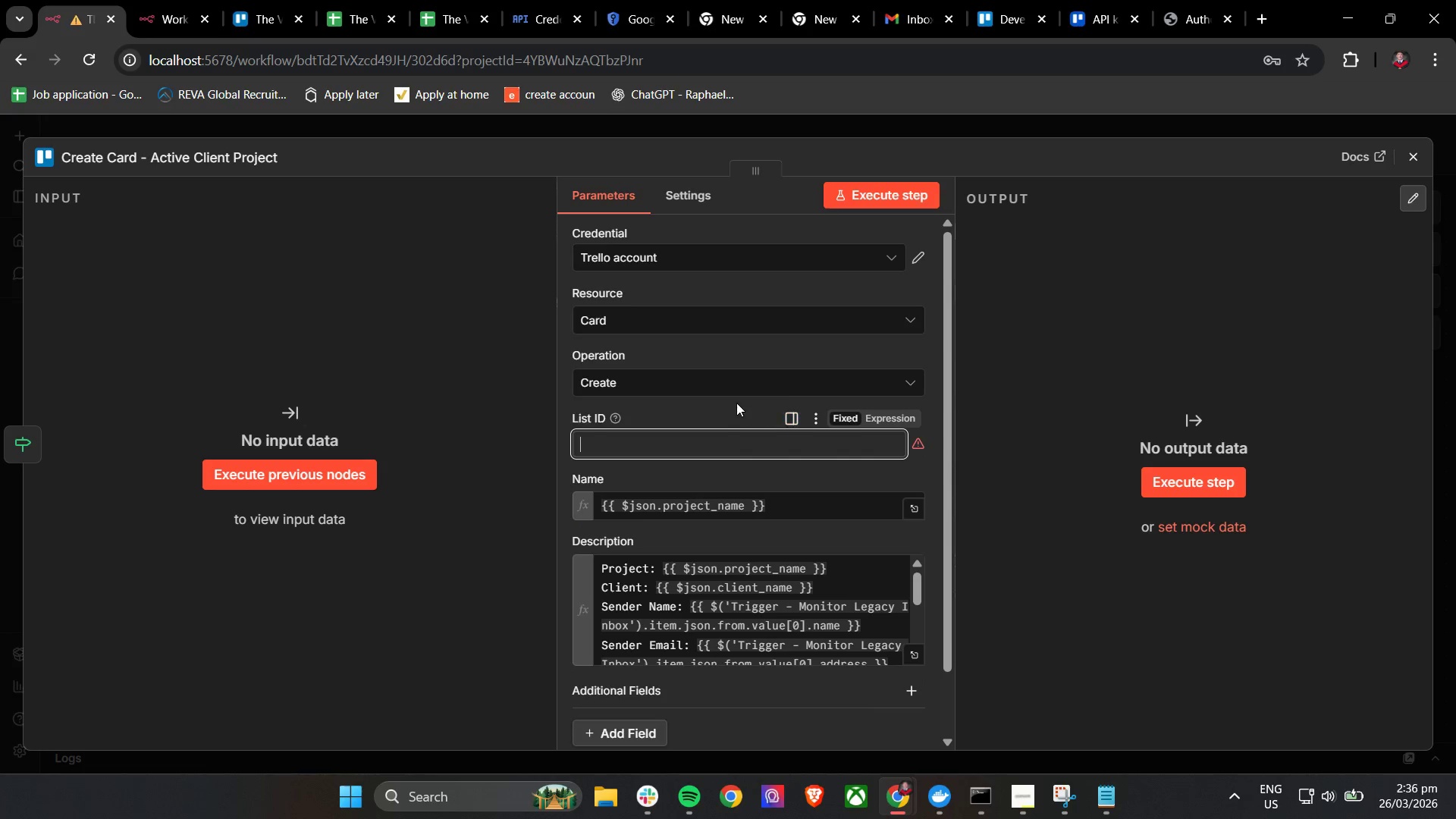 
left_click([736, 403])
 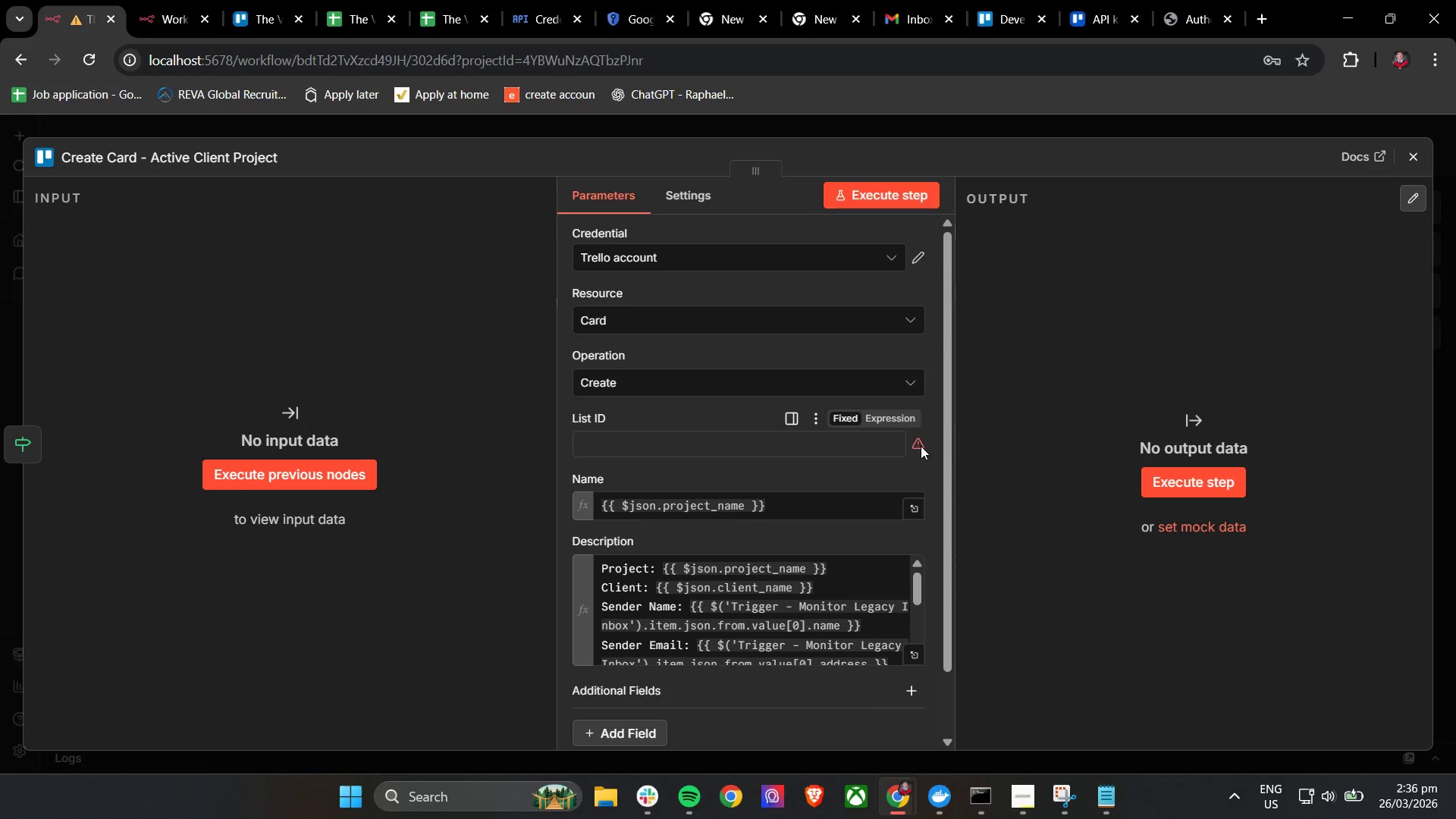 
double_click([915, 444])
 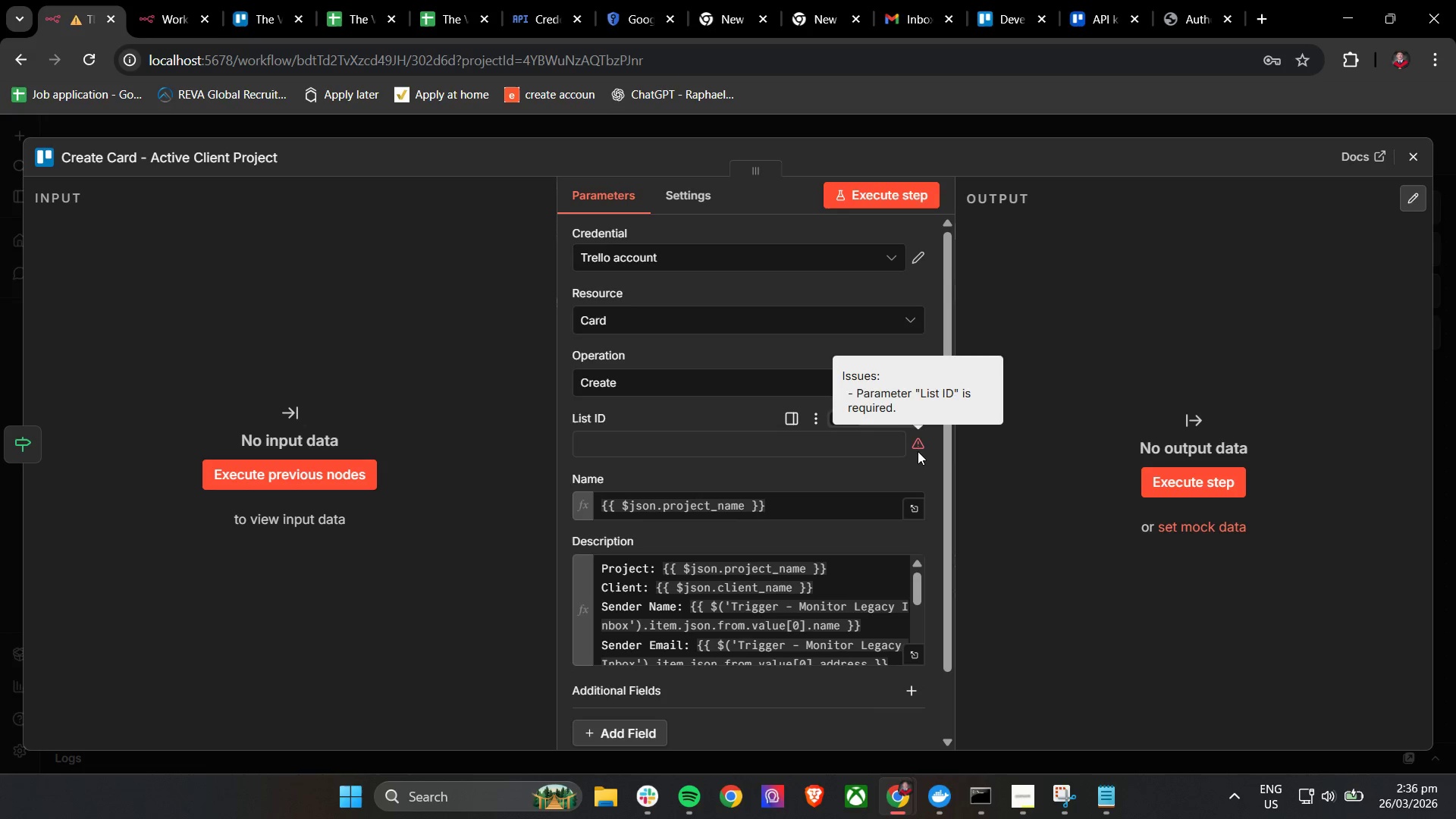 
left_click([918, 445])
 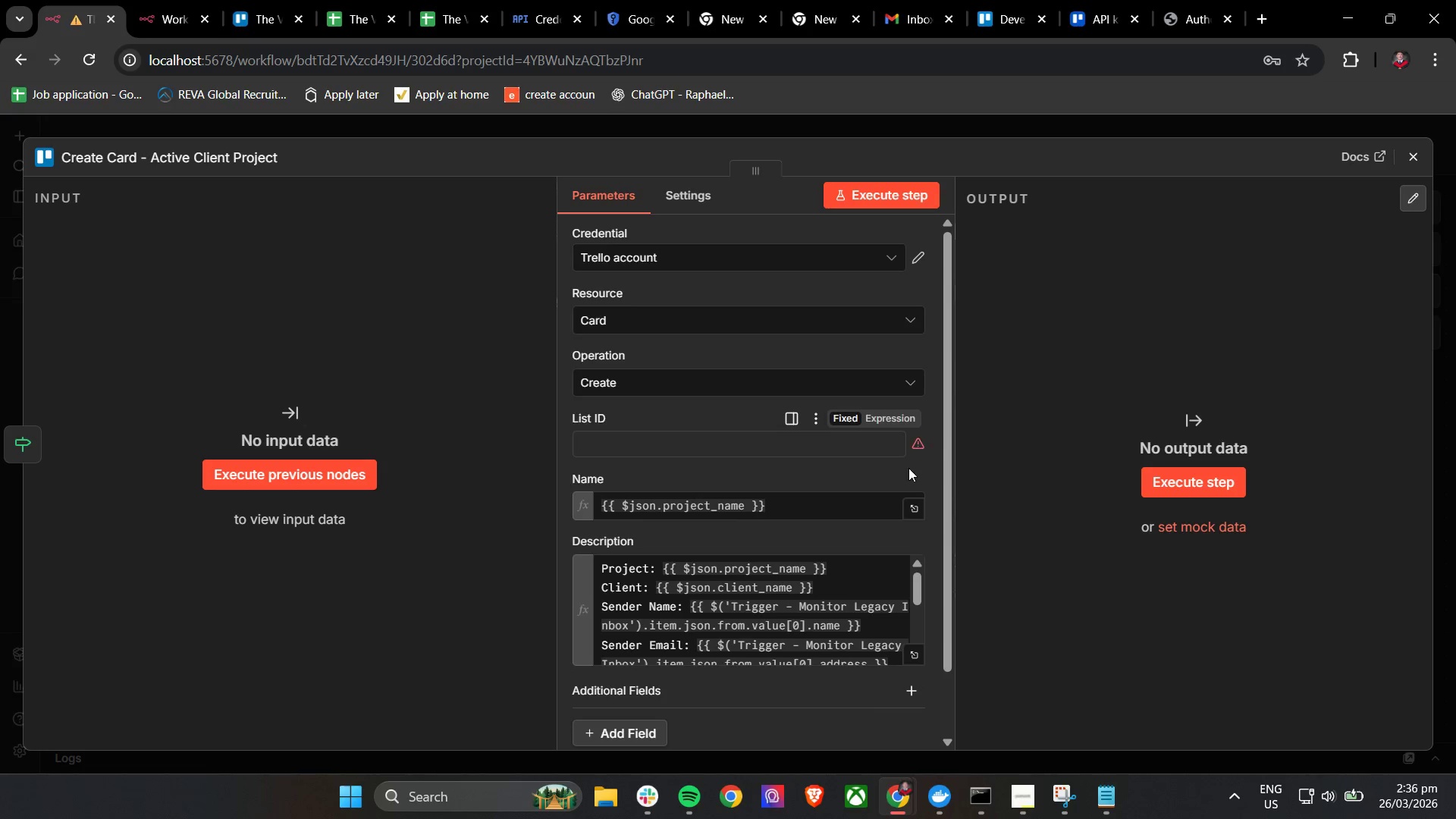 
mouse_move([891, 448])
 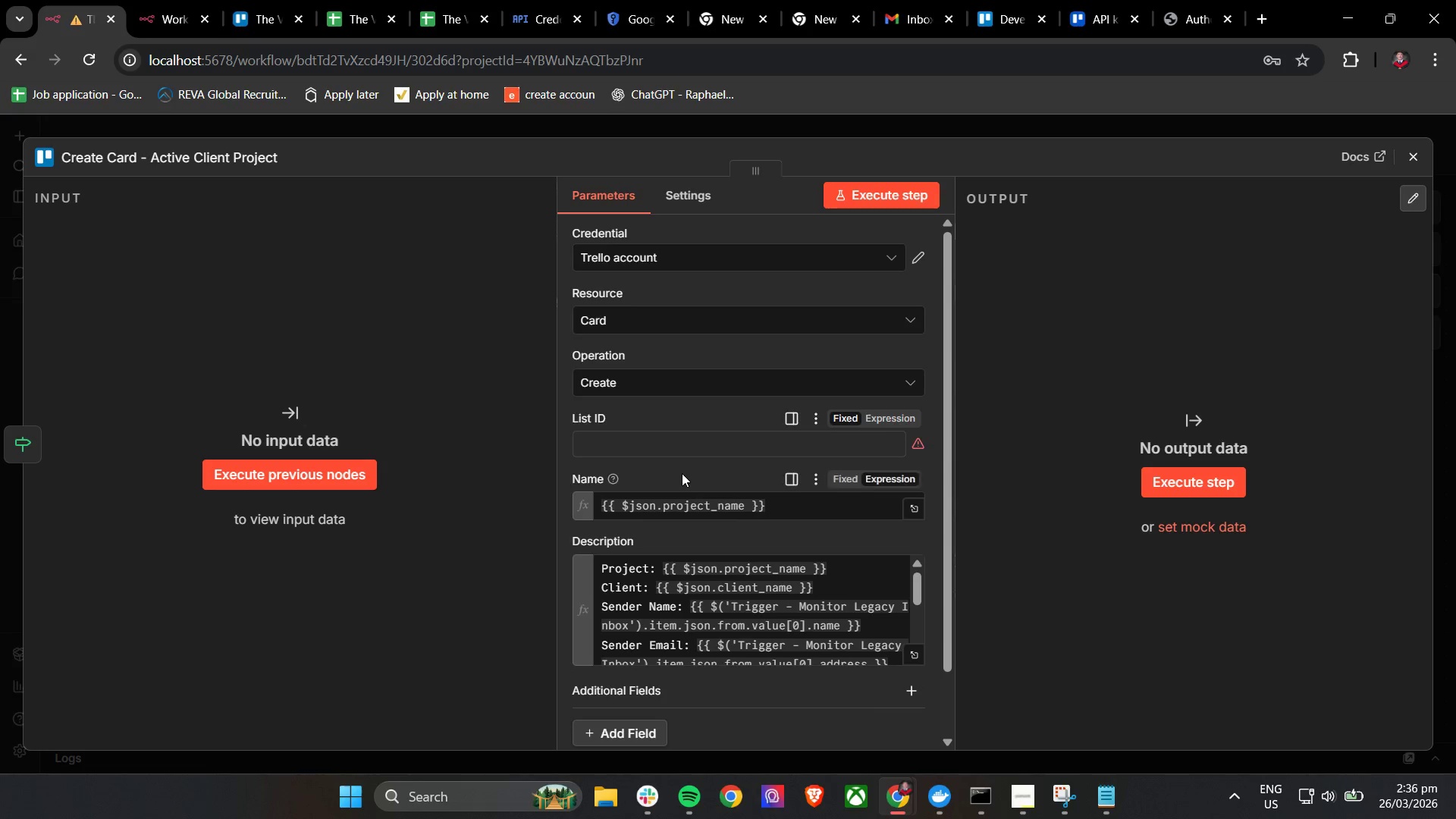 
left_click([682, 473])
 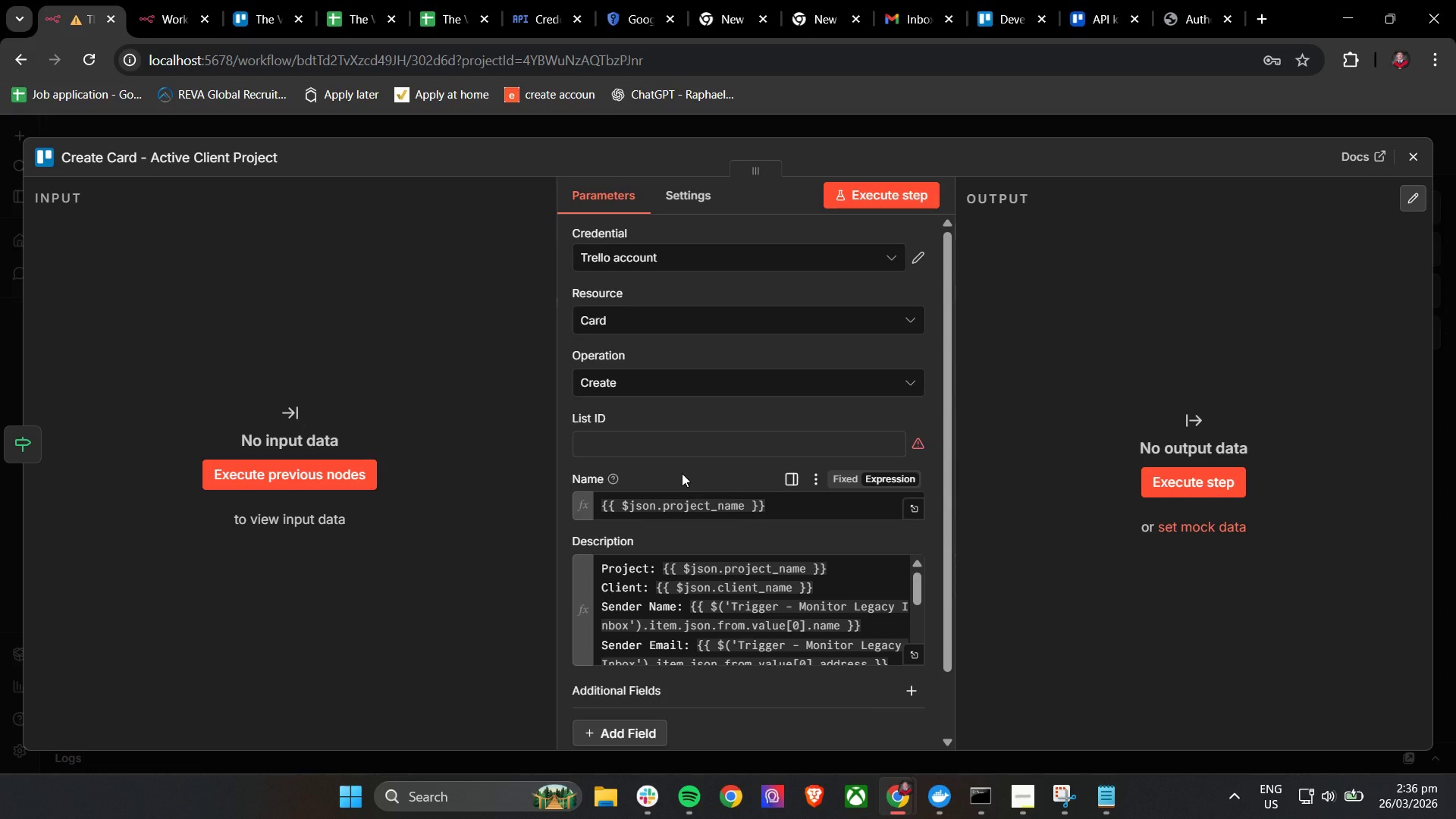 
scroll: coordinate [682, 473], scroll_direction: up, amount: 2.0
 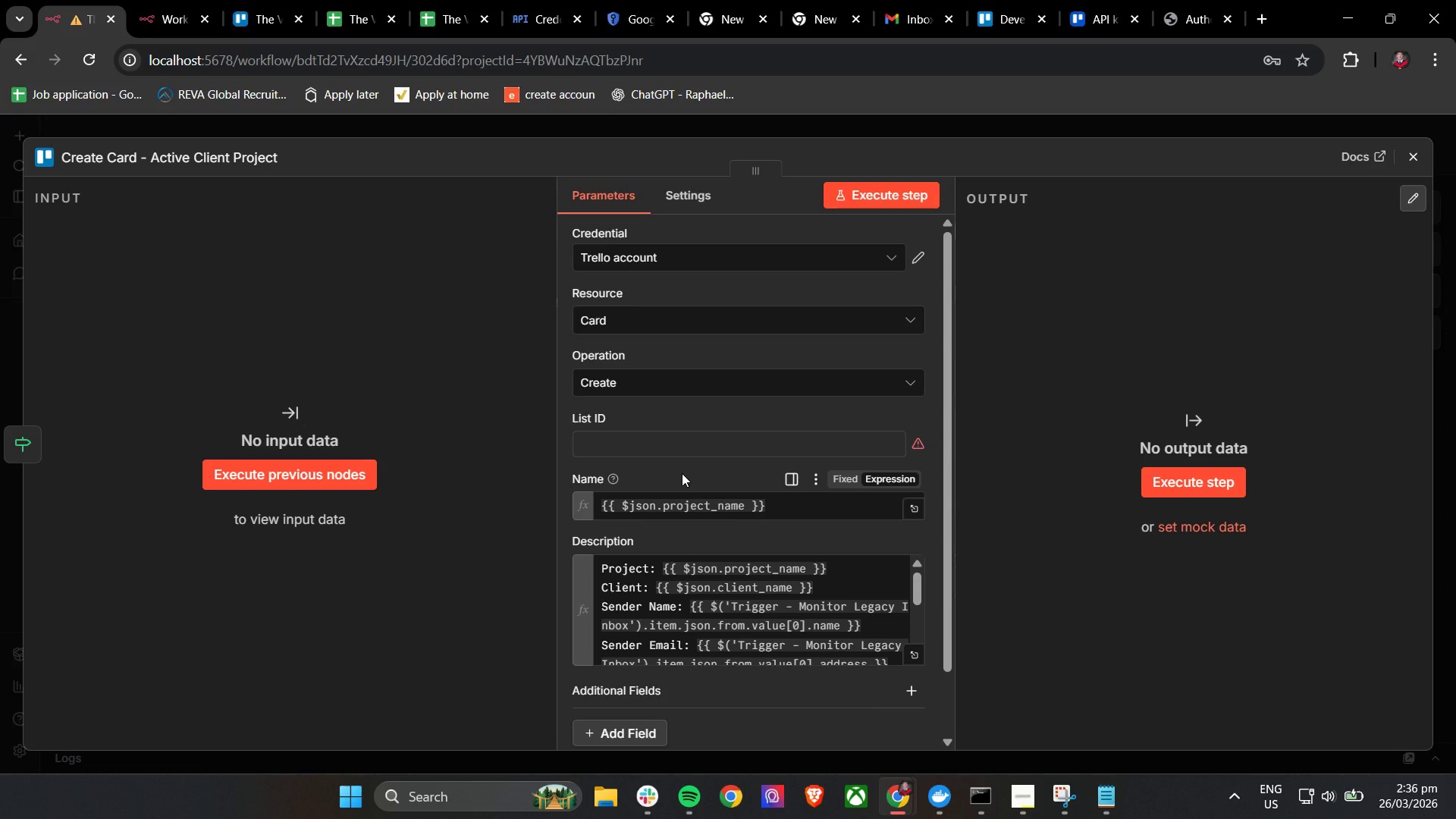 
wait(9.38)
 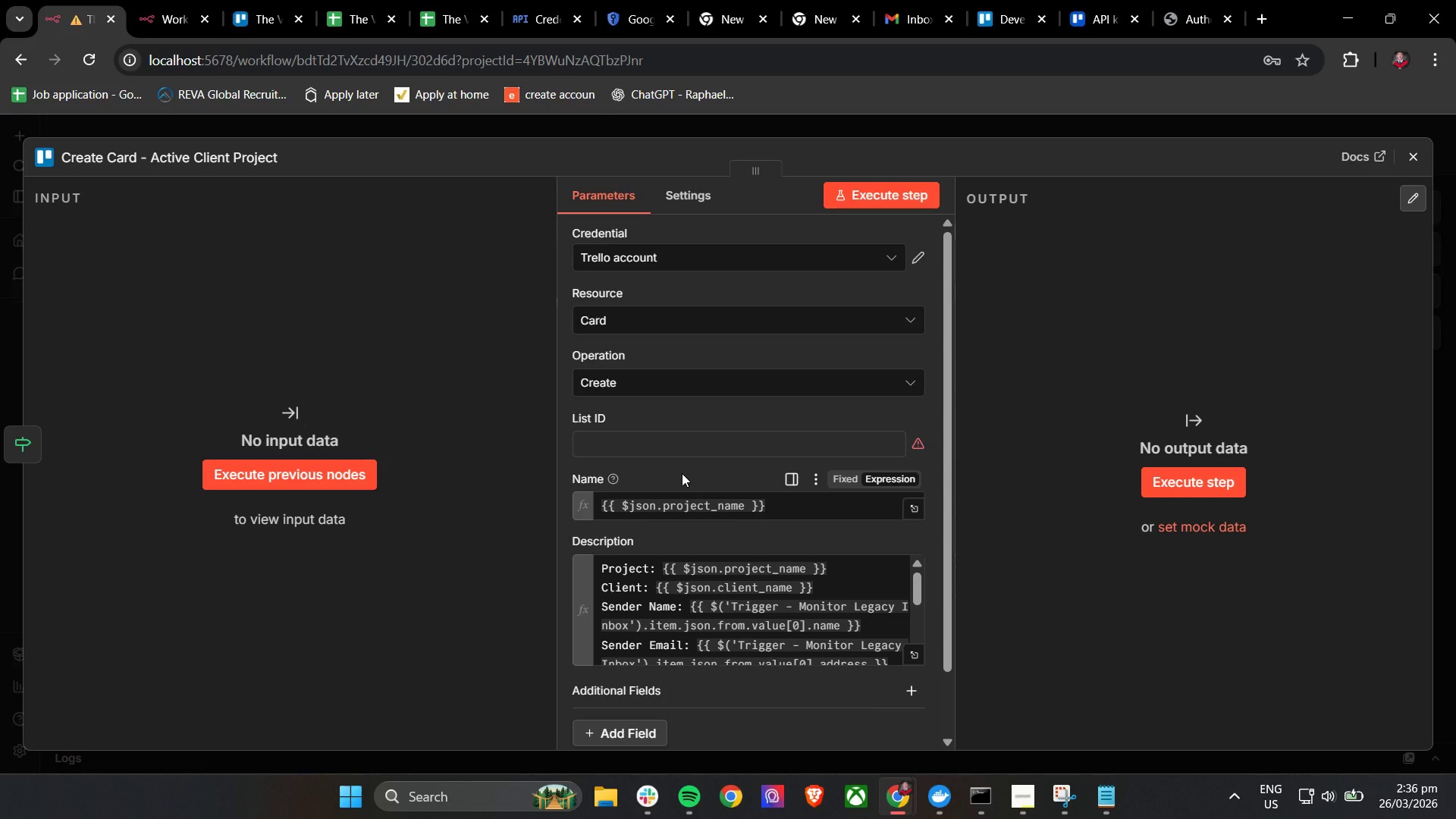 
scroll: coordinate [672, 667], scroll_direction: down, amount: 4.0
 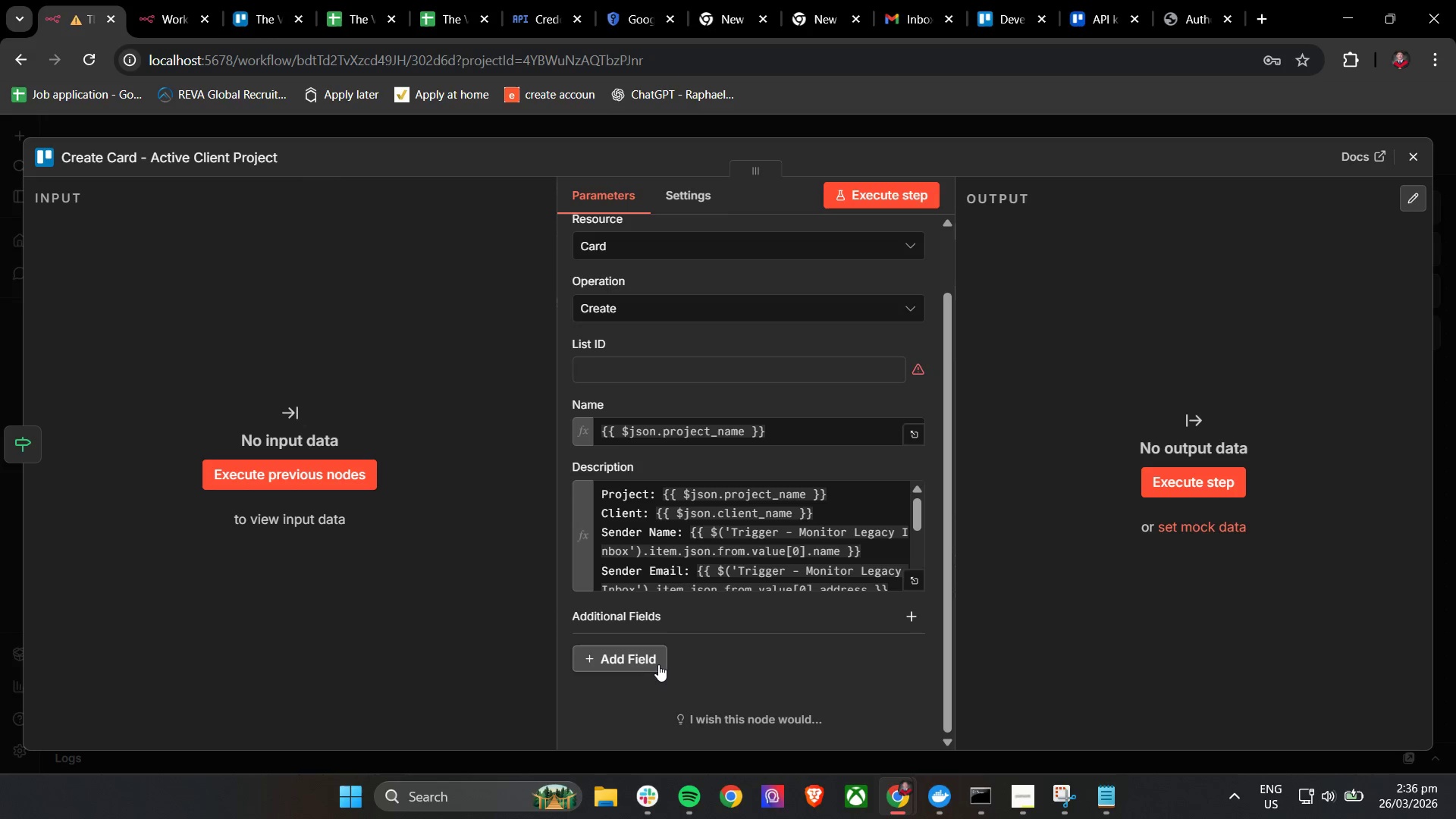 
left_click([653, 661])
 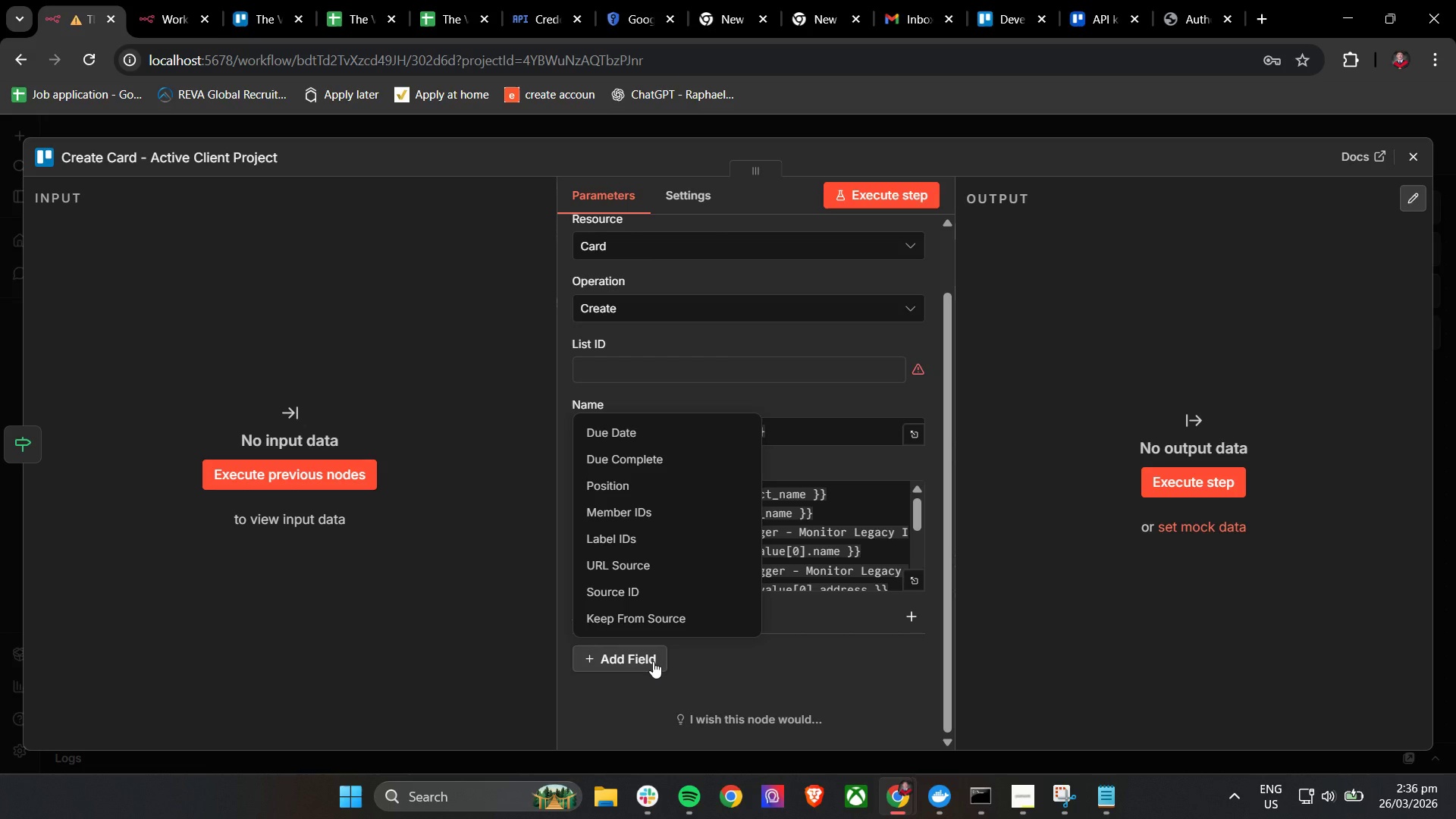 
wait(18.61)
 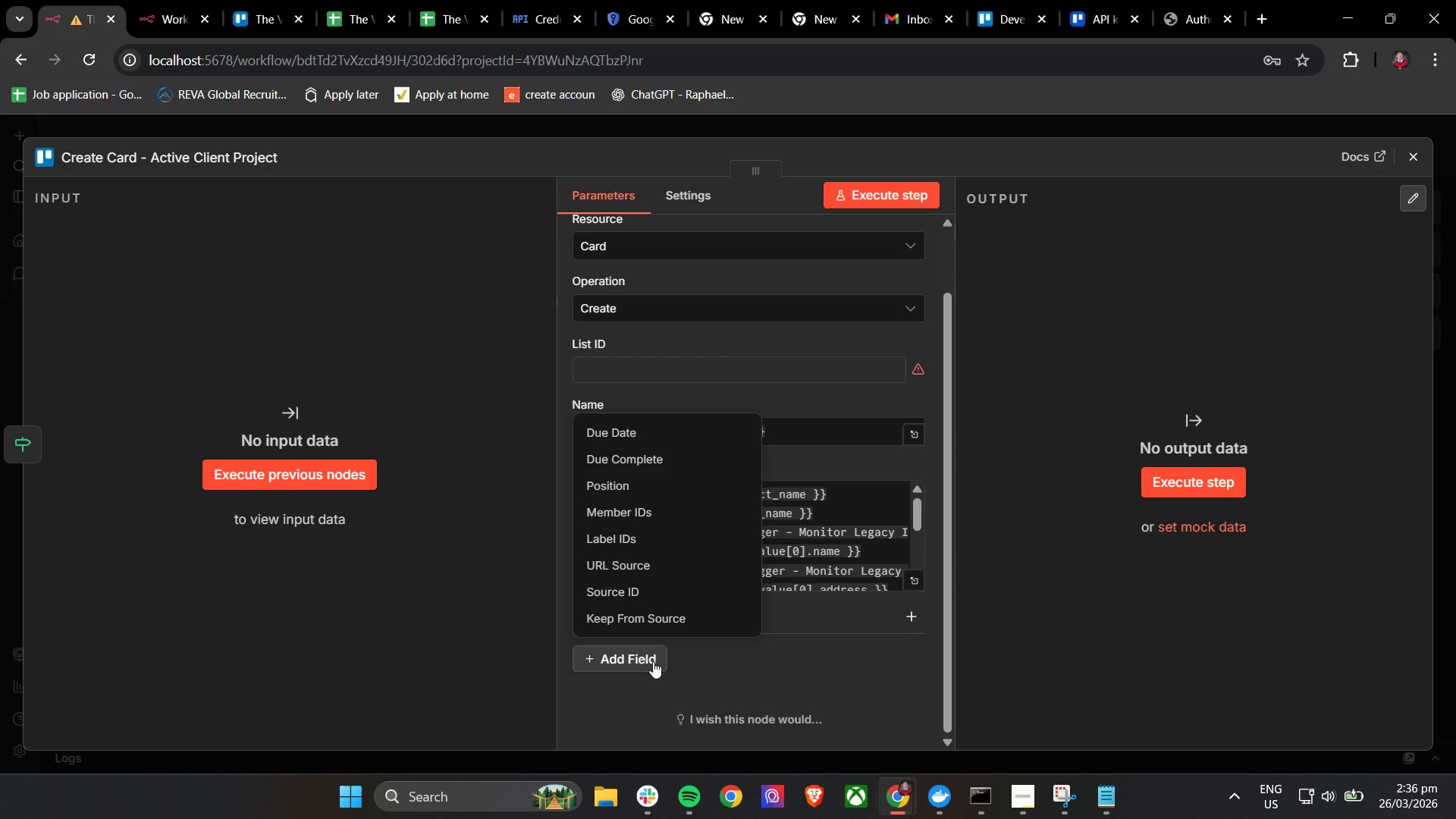 
left_click([1018, 806])